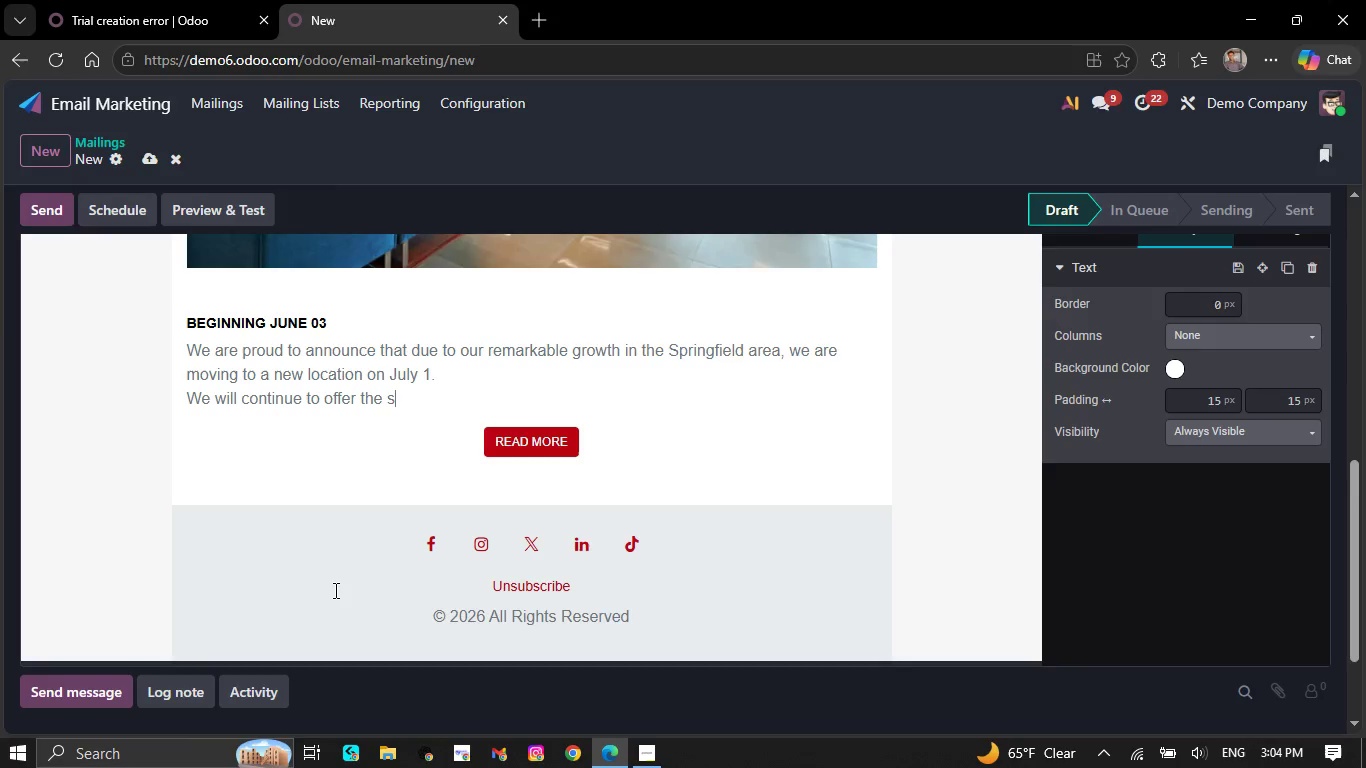 
key(Backspace)
 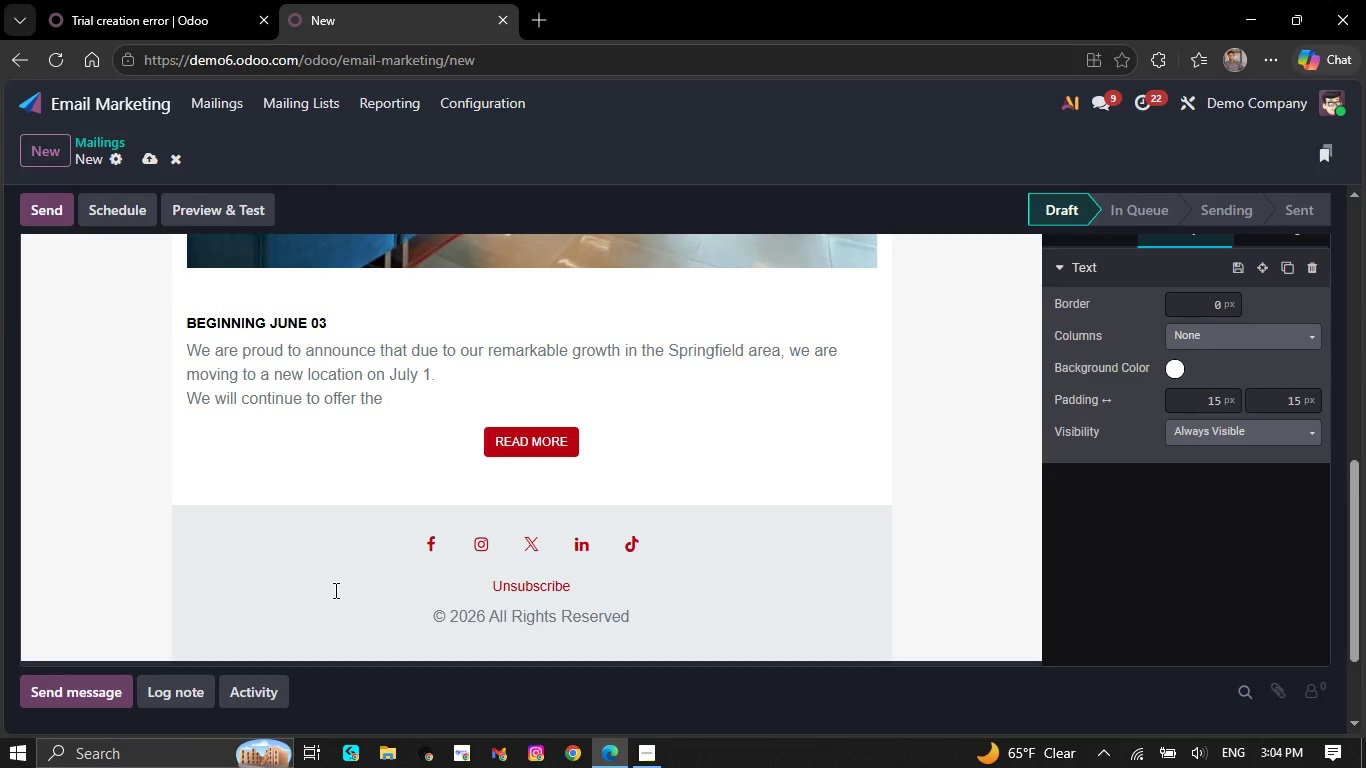 
key(Backspace)
 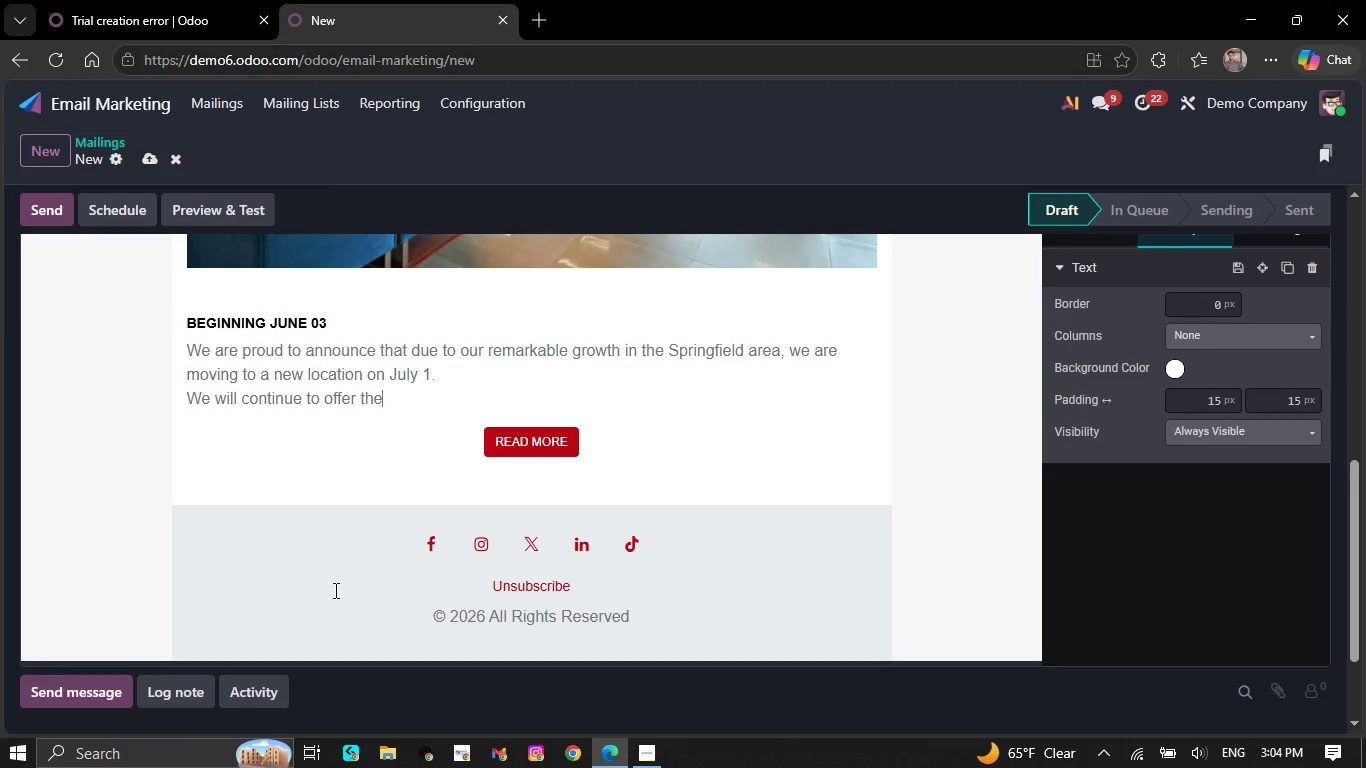 
key(Backspace)
 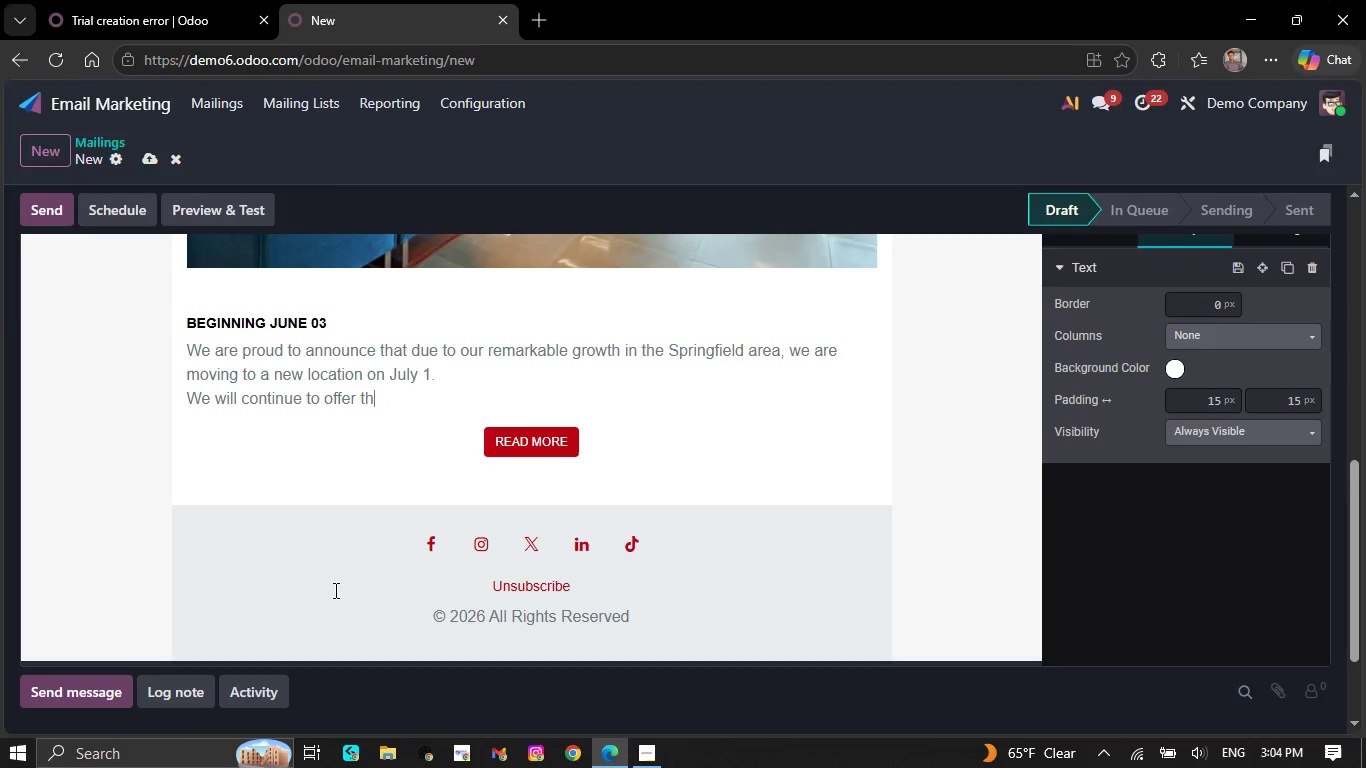 
key(Backspace)
 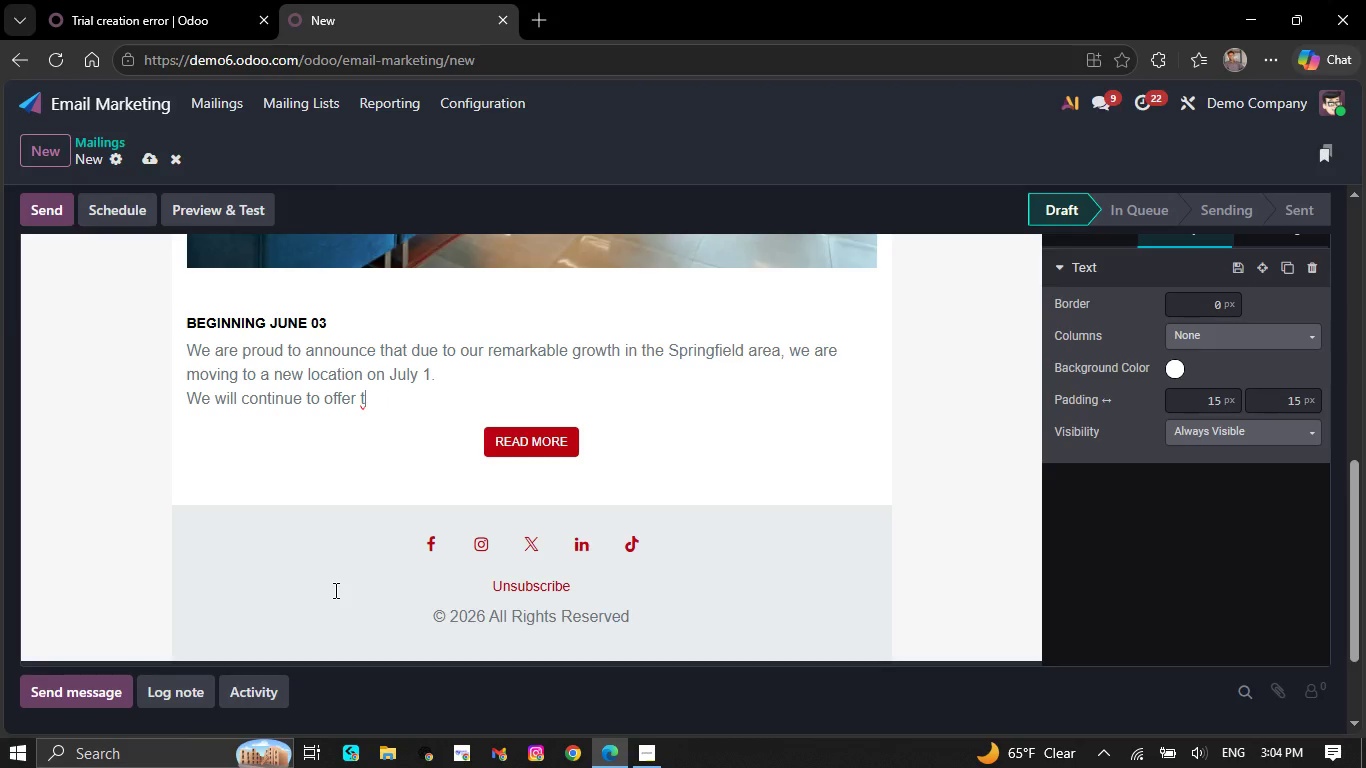 
key(Backspace)
 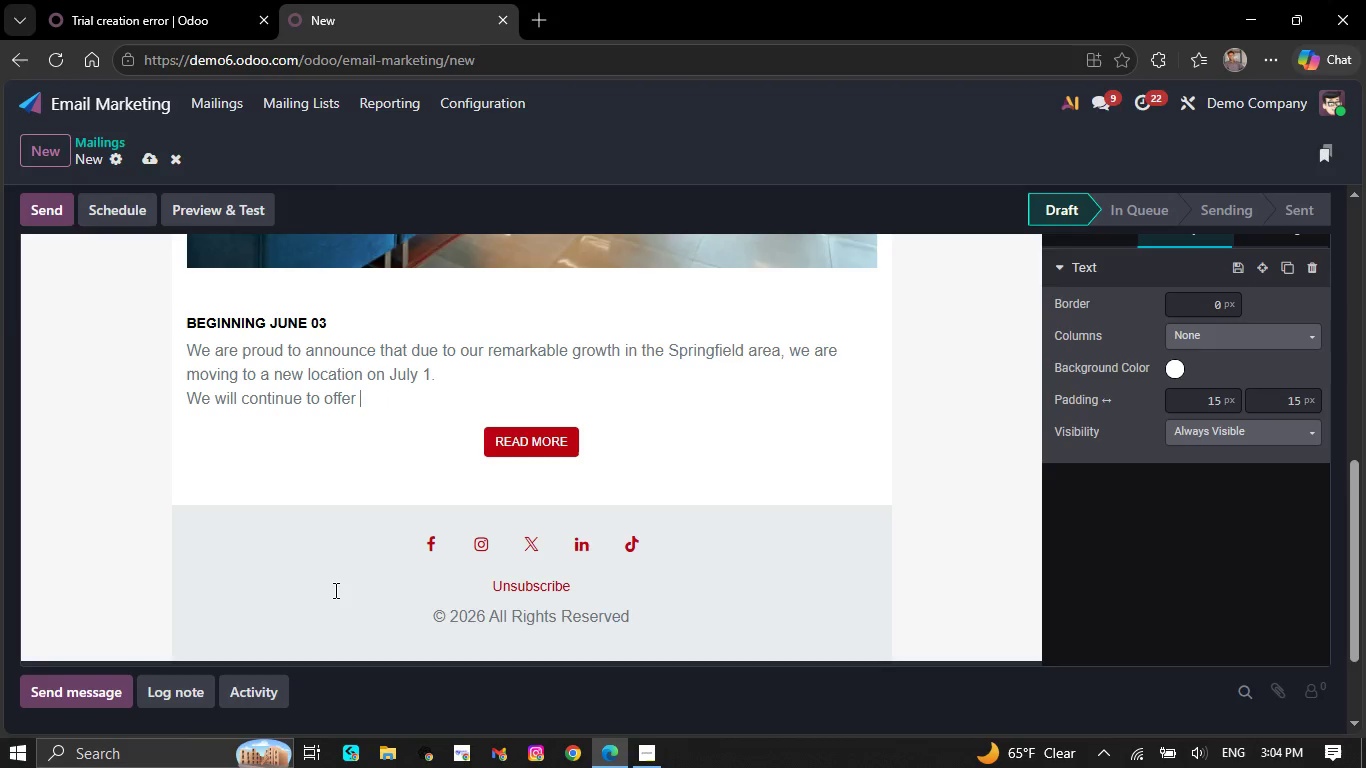 
key(Backspace)
 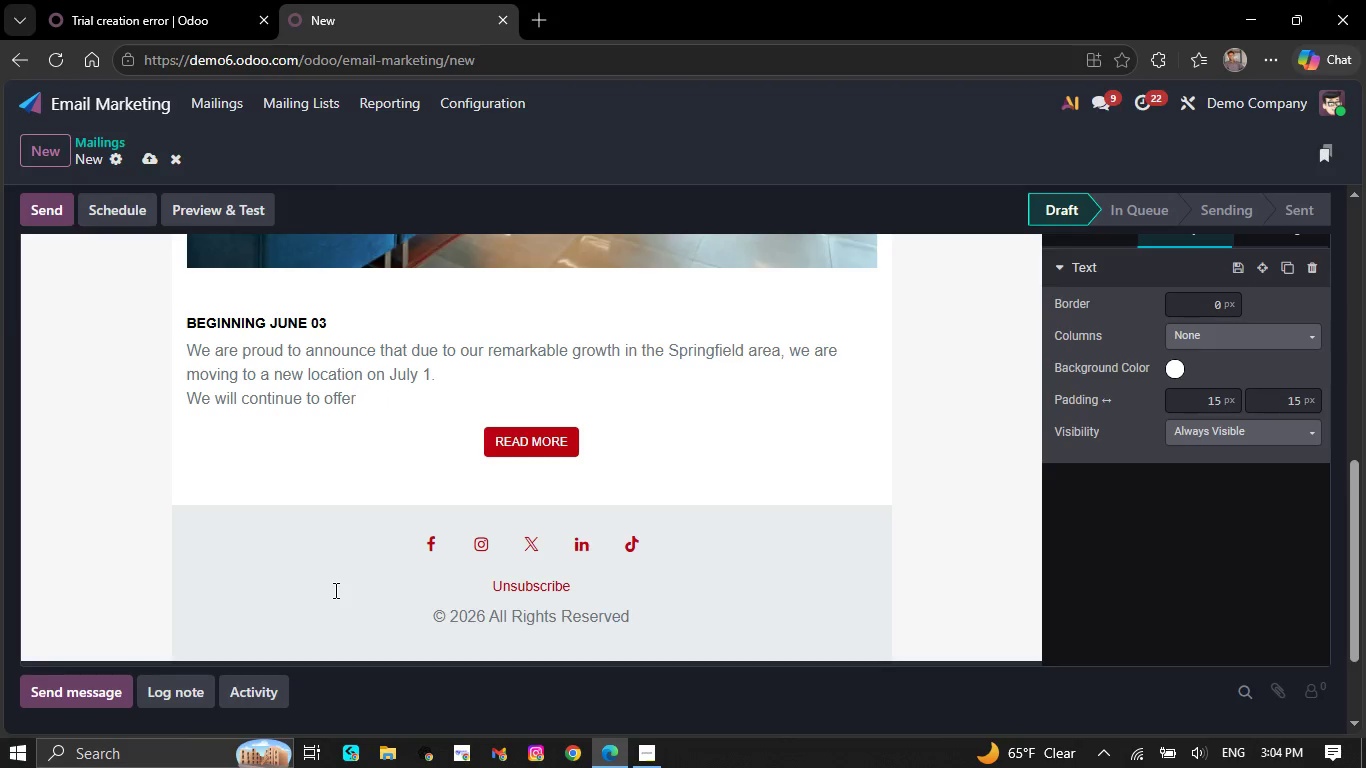 
key(Backspace)
 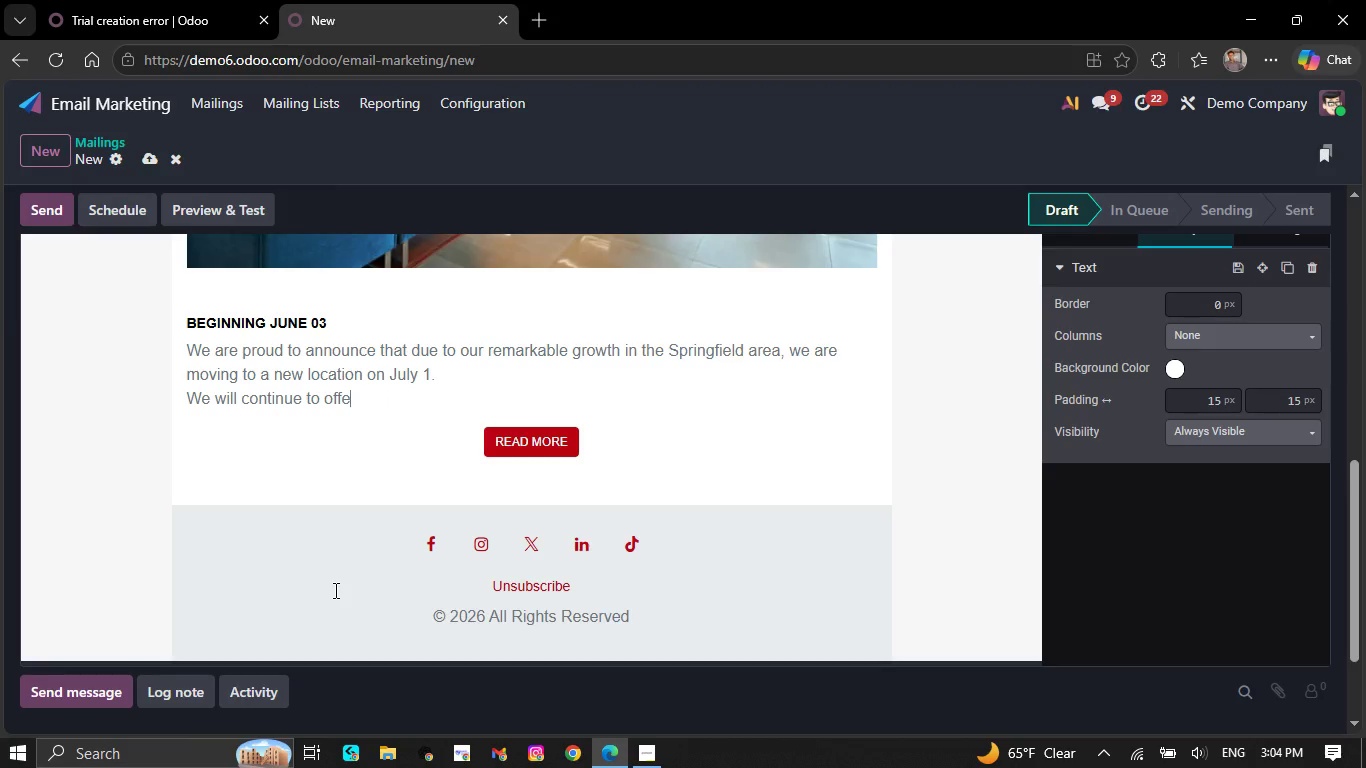 
key(Backspace)
 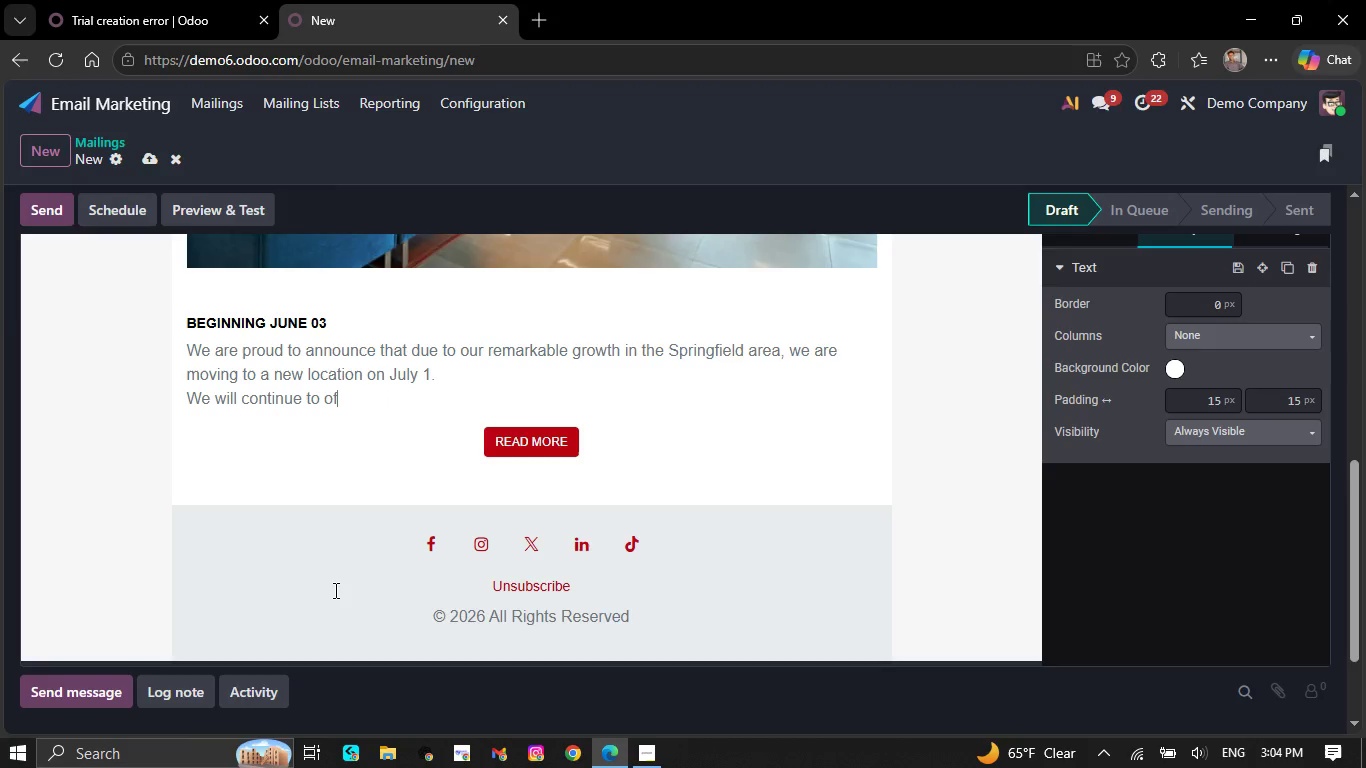 
key(Backspace)
 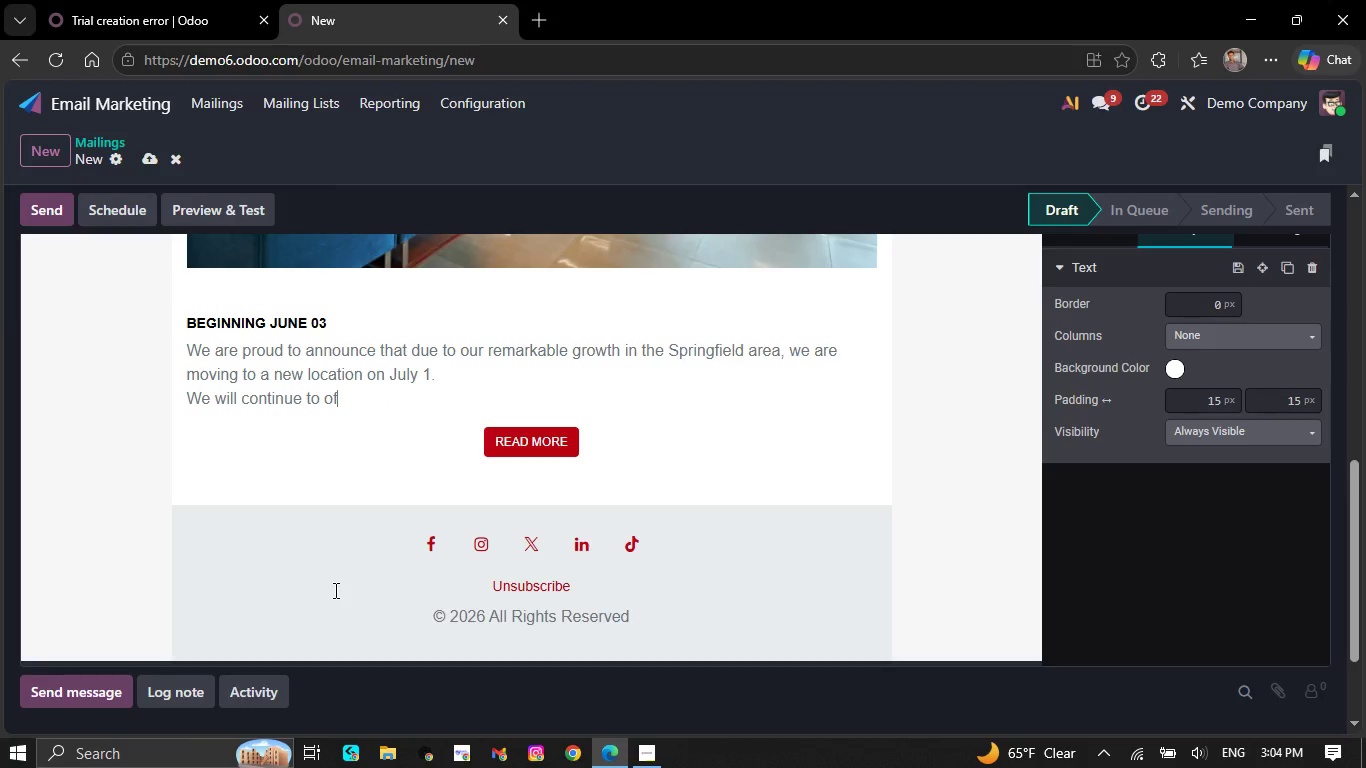 
key(Backspace)
 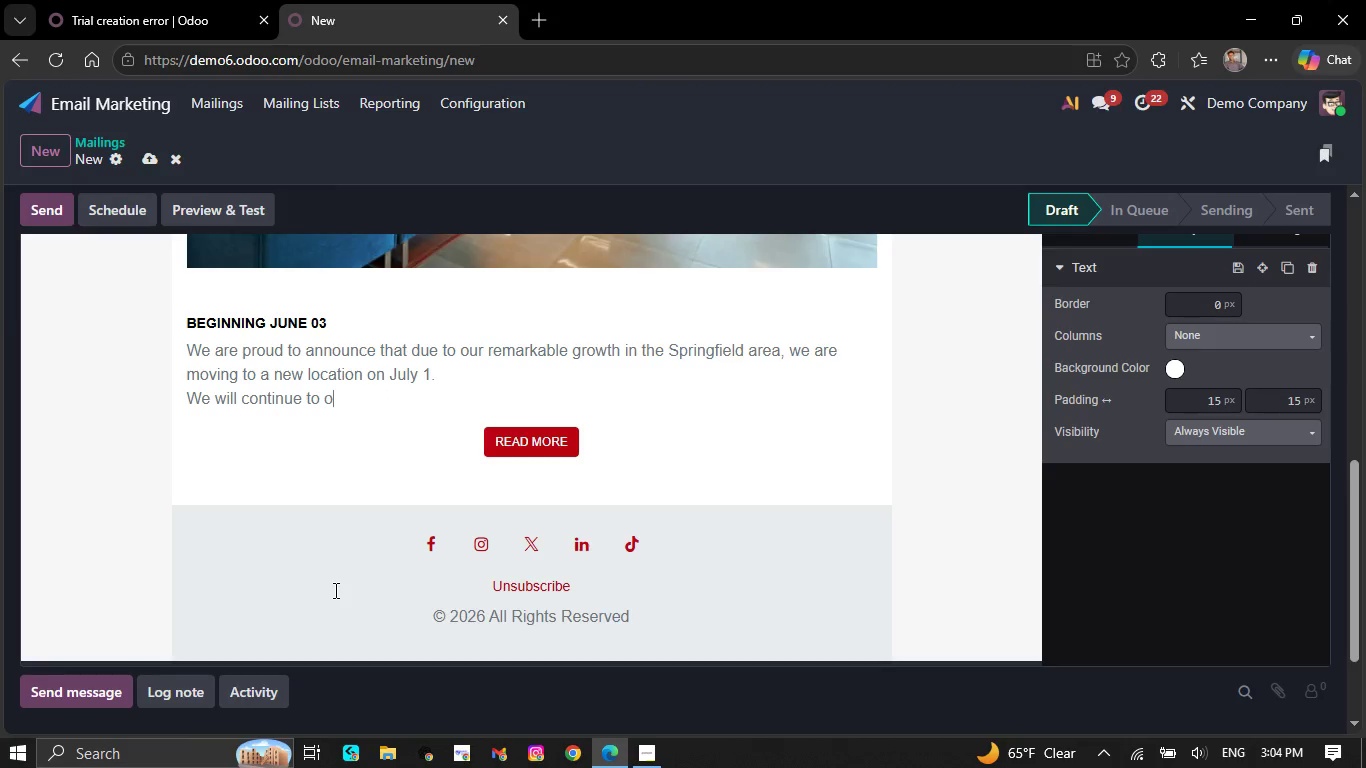 
key(Backspace)
 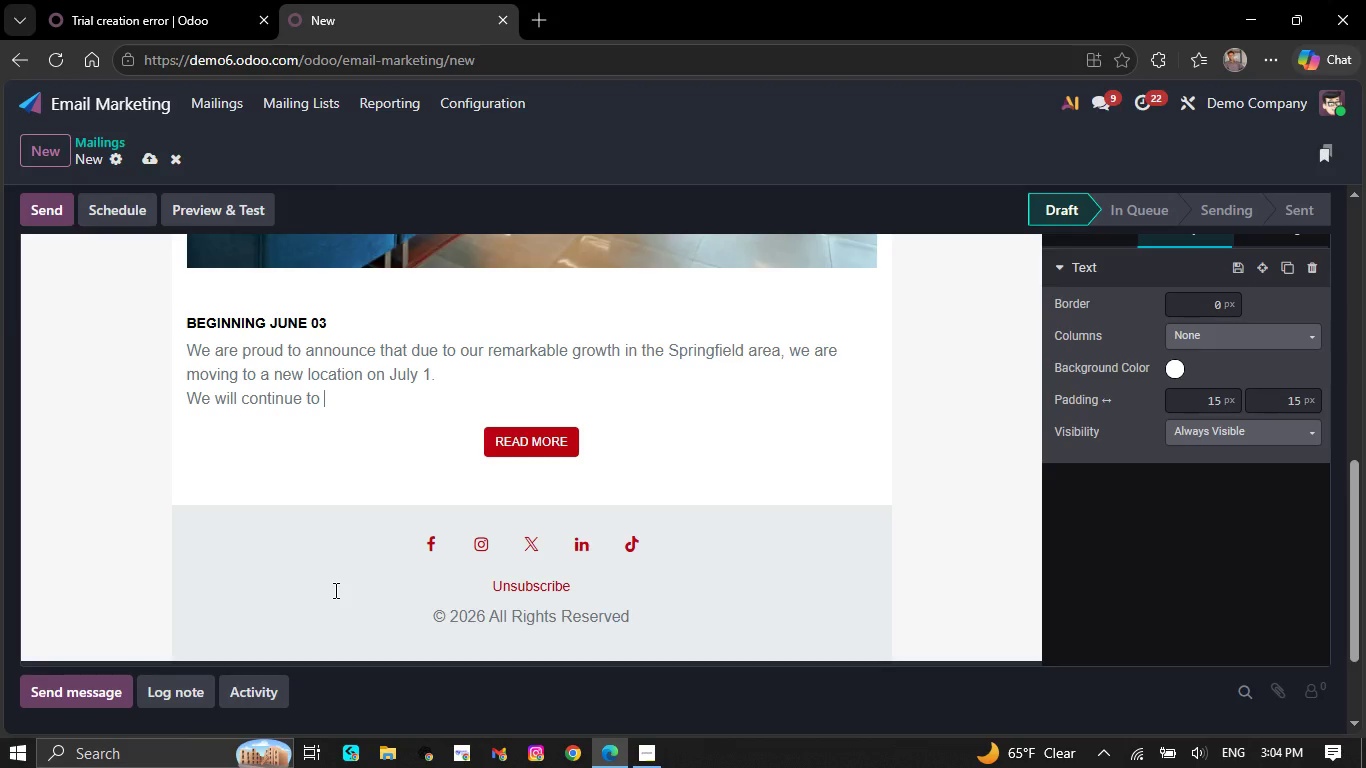 
key(Backspace)
 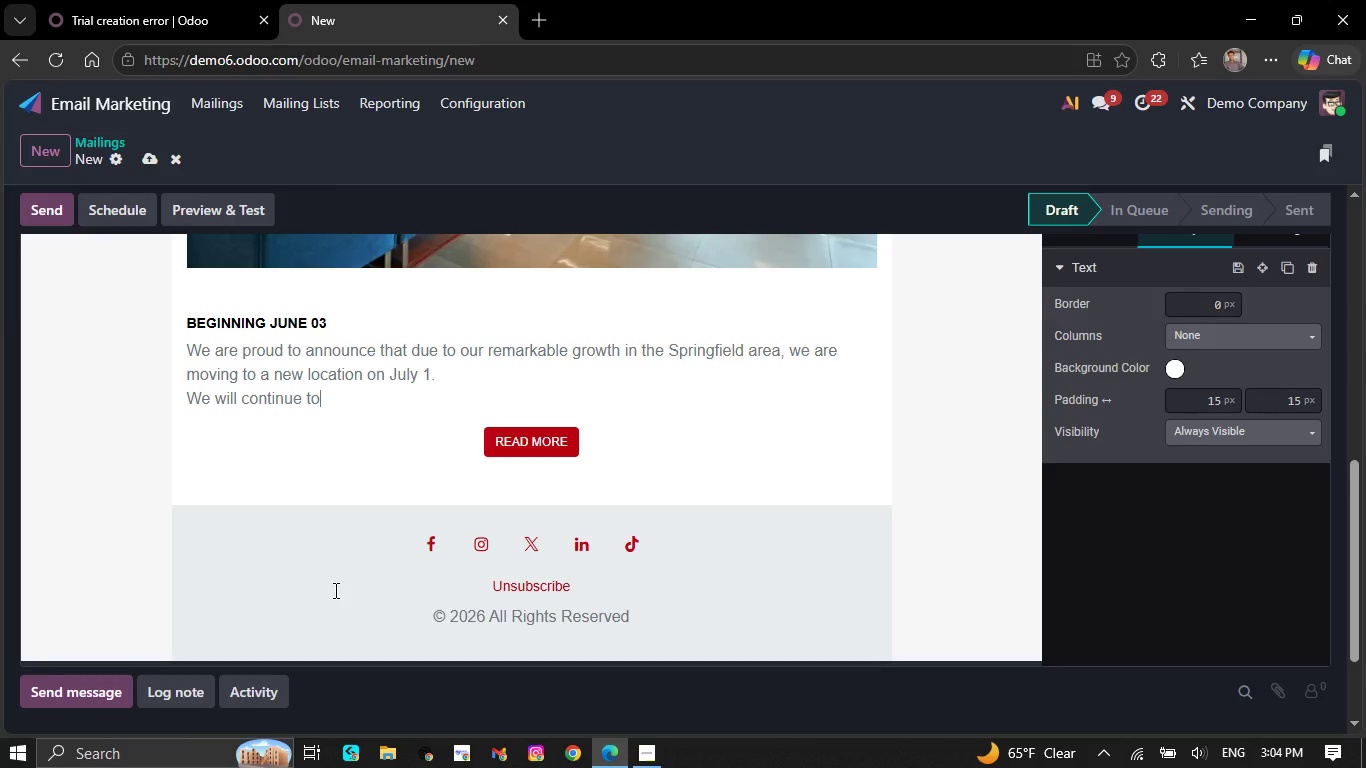 
key(Backspace)
 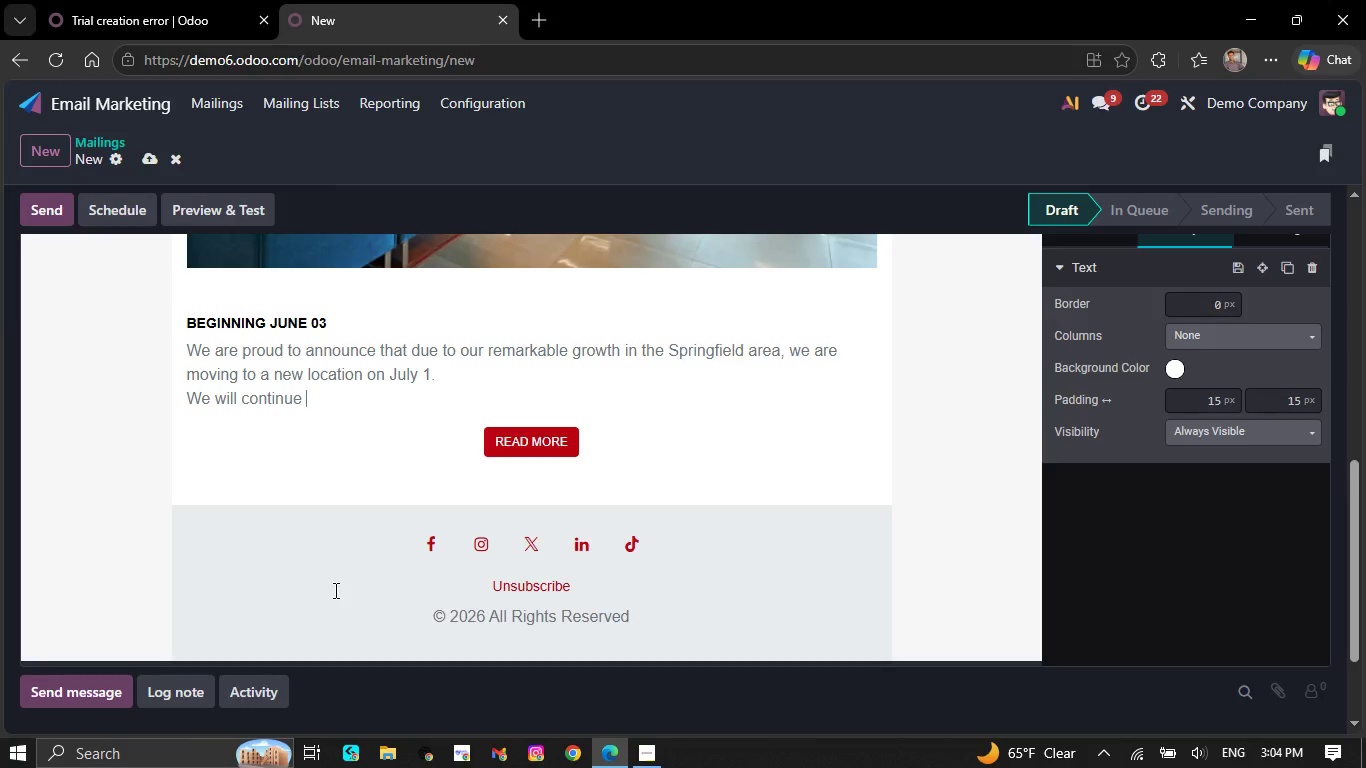 
key(Backspace)
 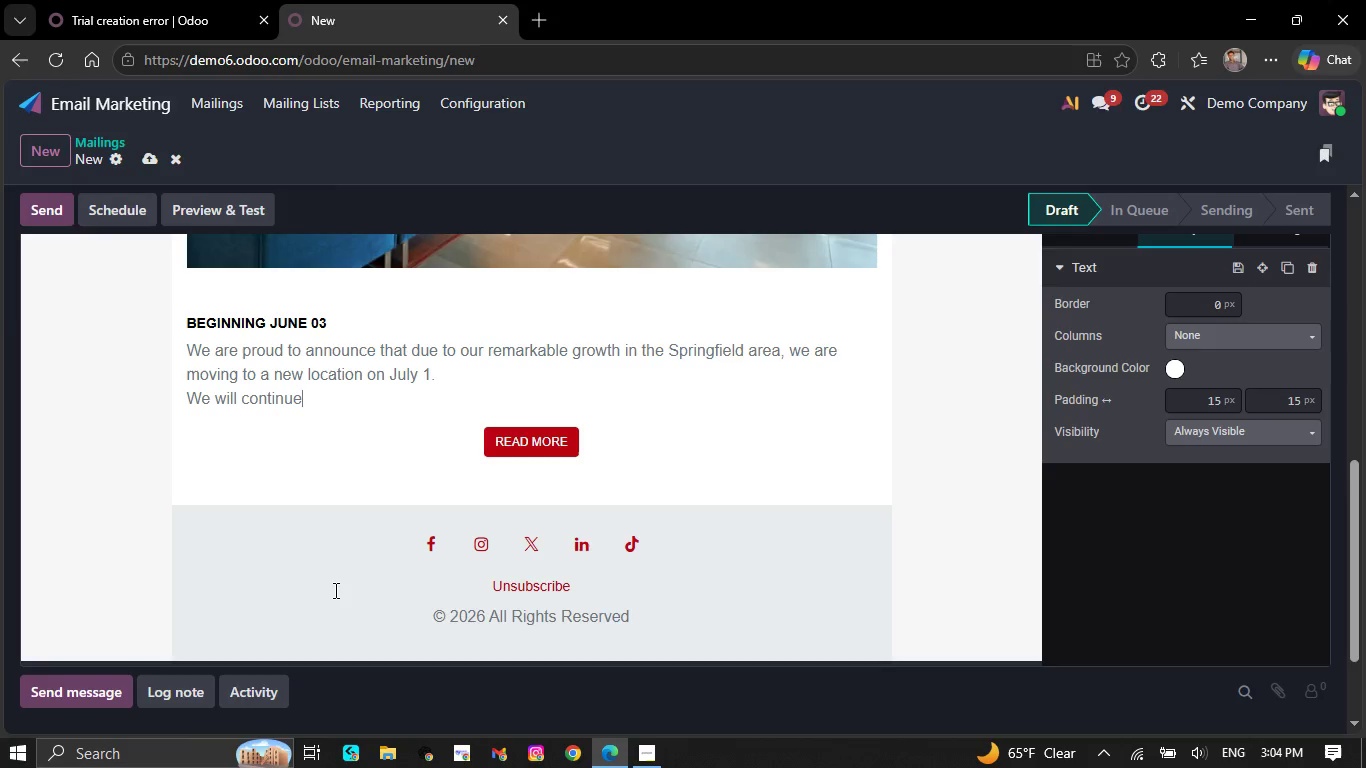 
key(Backspace)
 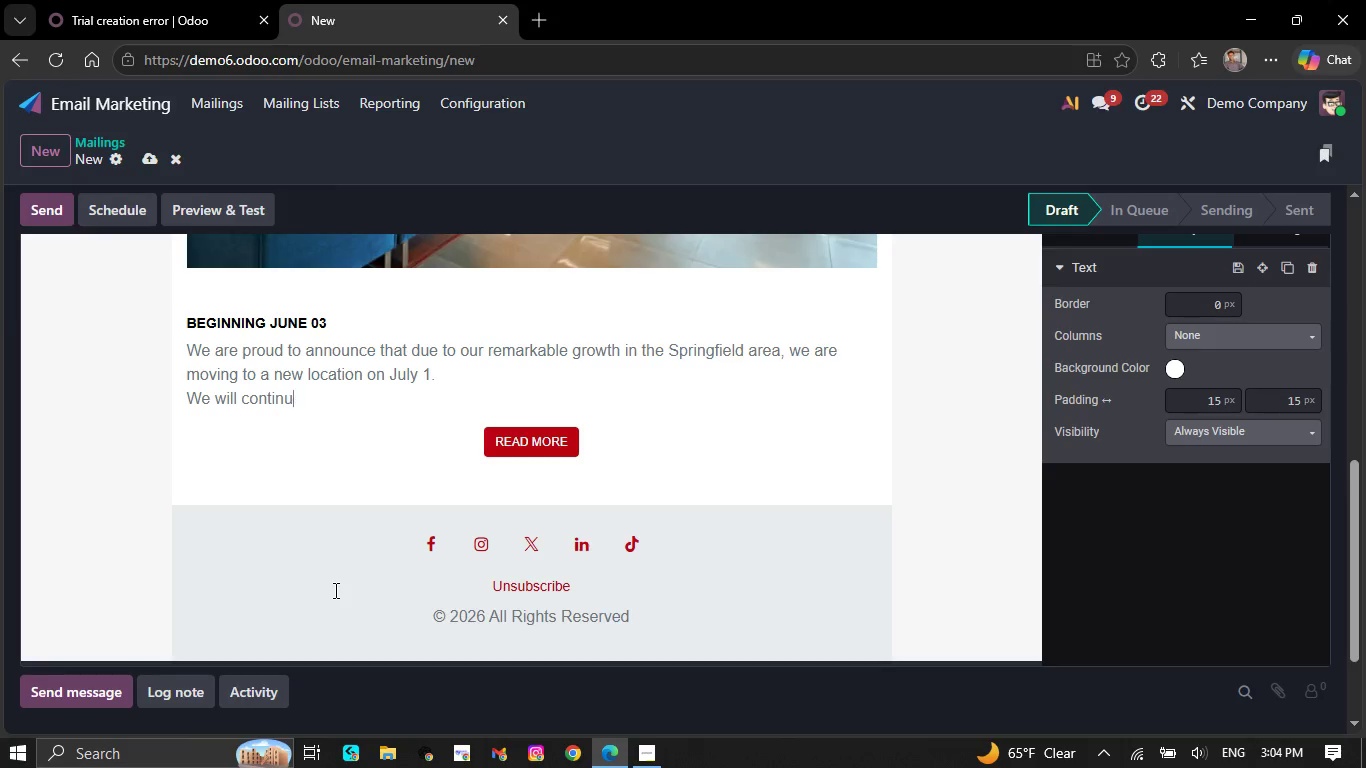 
key(Backspace)
 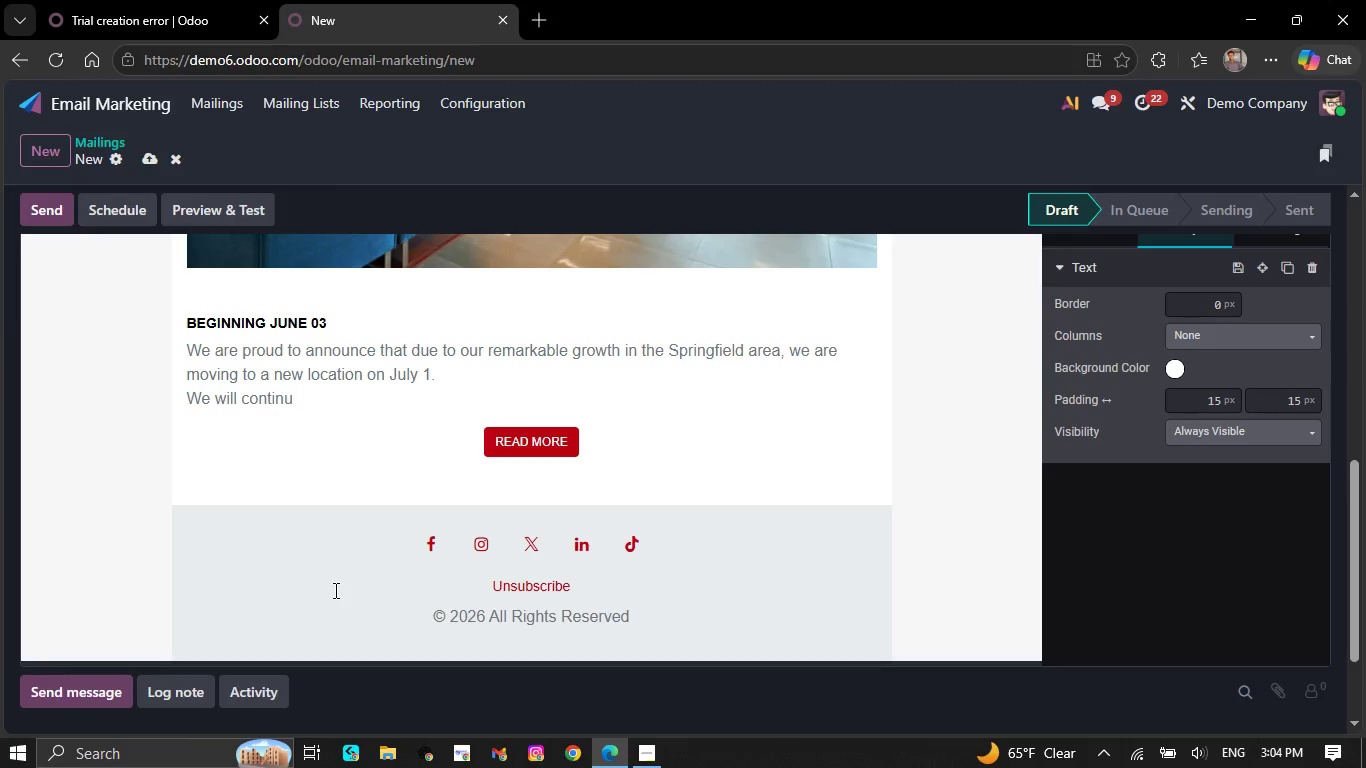 
key(Backspace)
 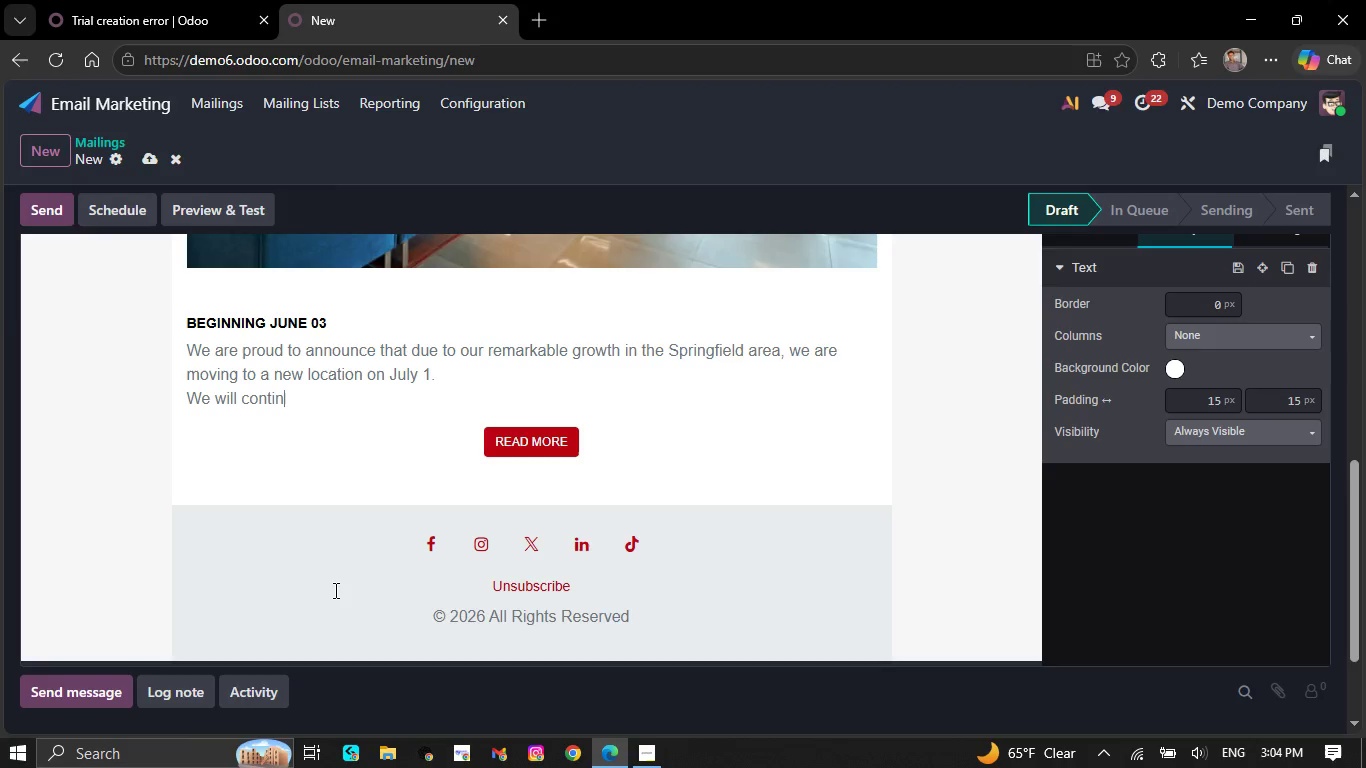 
key(Backspace)
 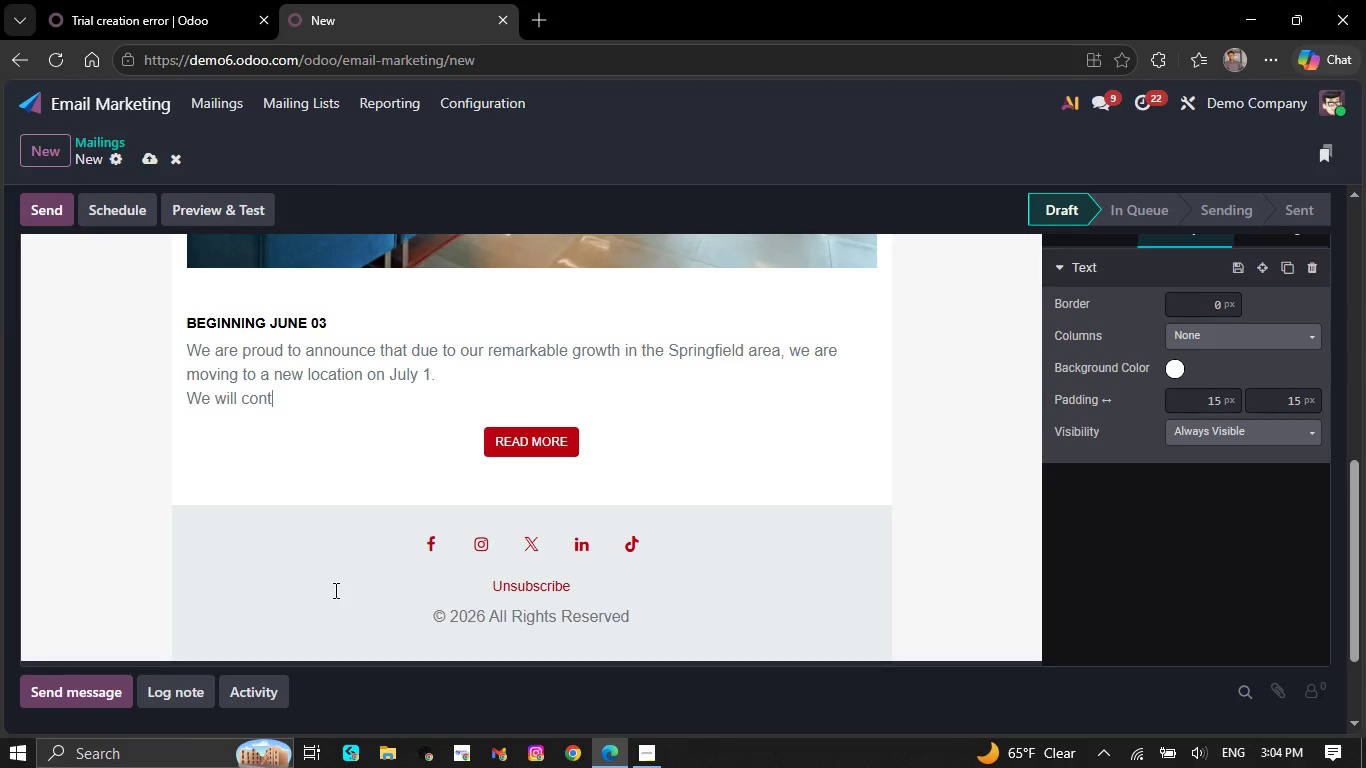 
key(Backspace)
 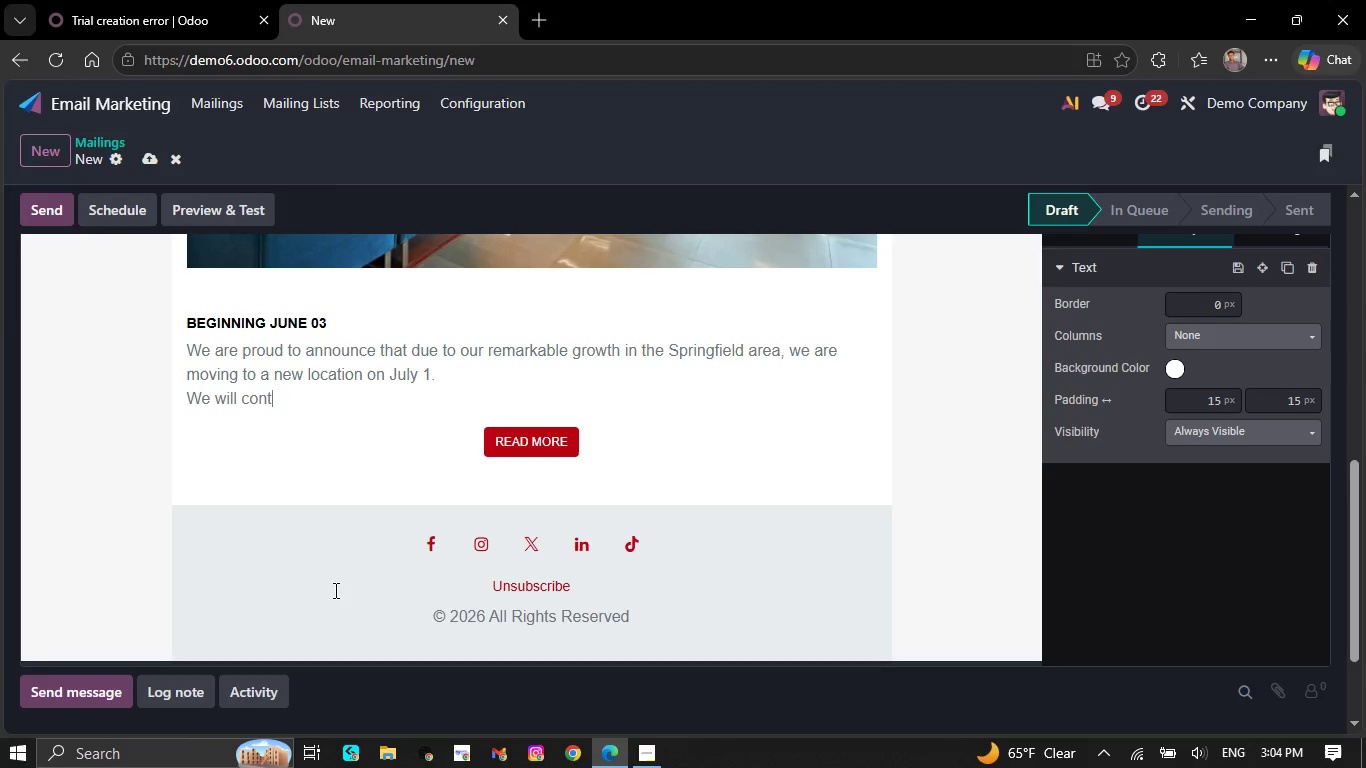 
key(Backspace)
 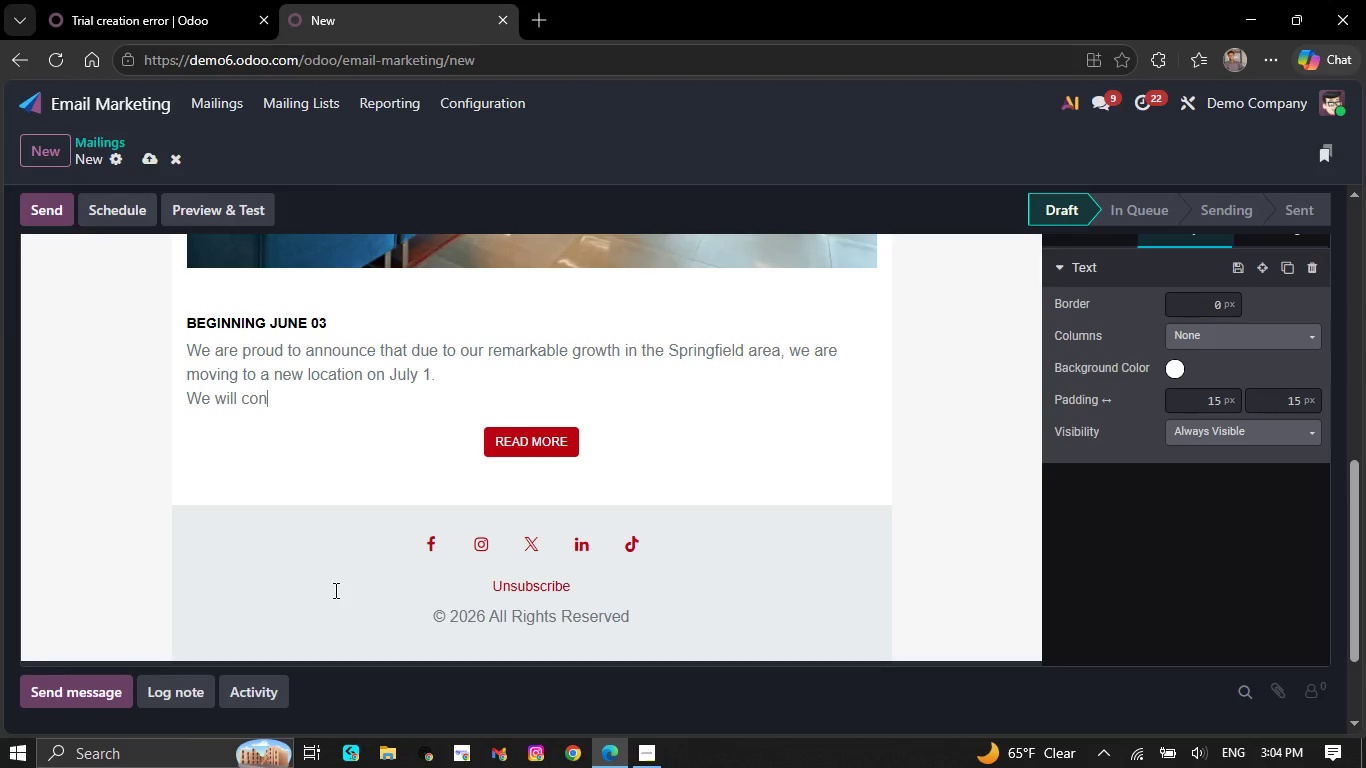 
key(Backspace)
 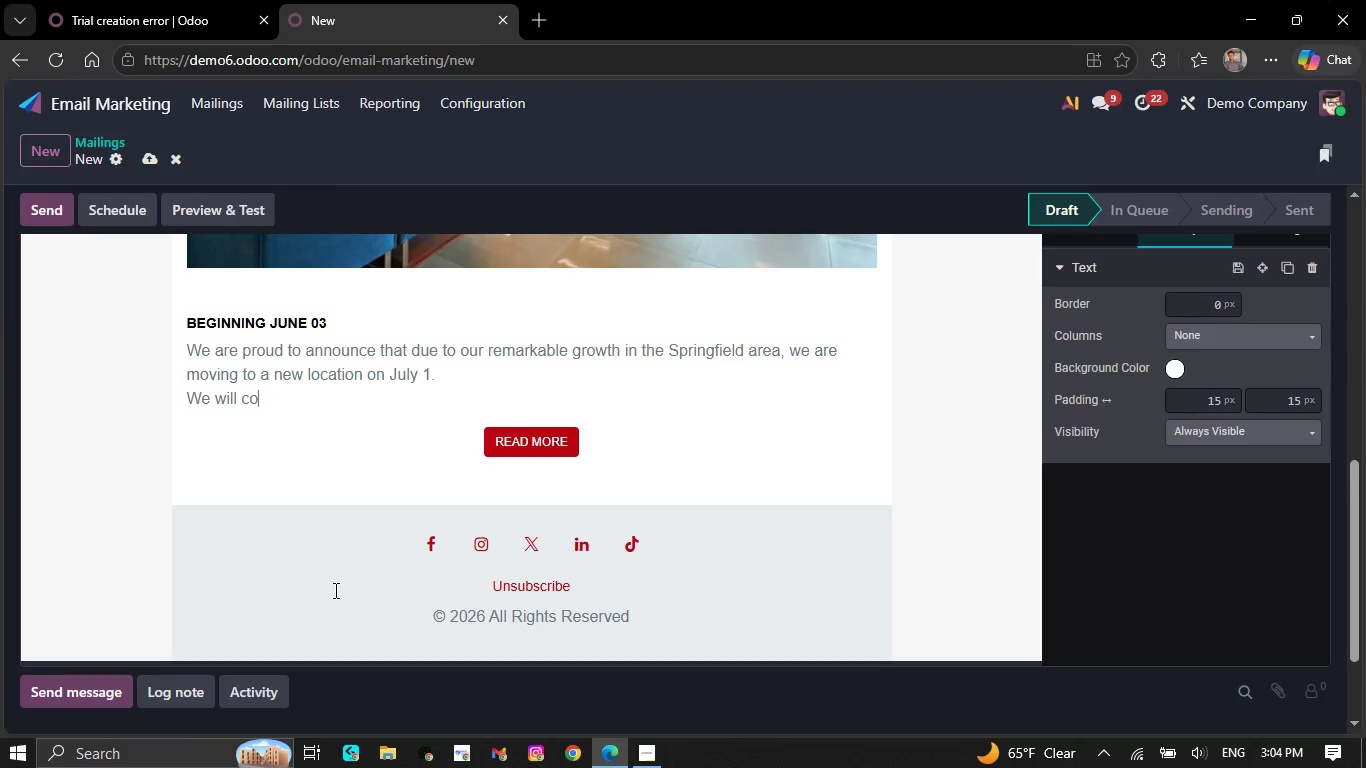 
key(Backspace)
 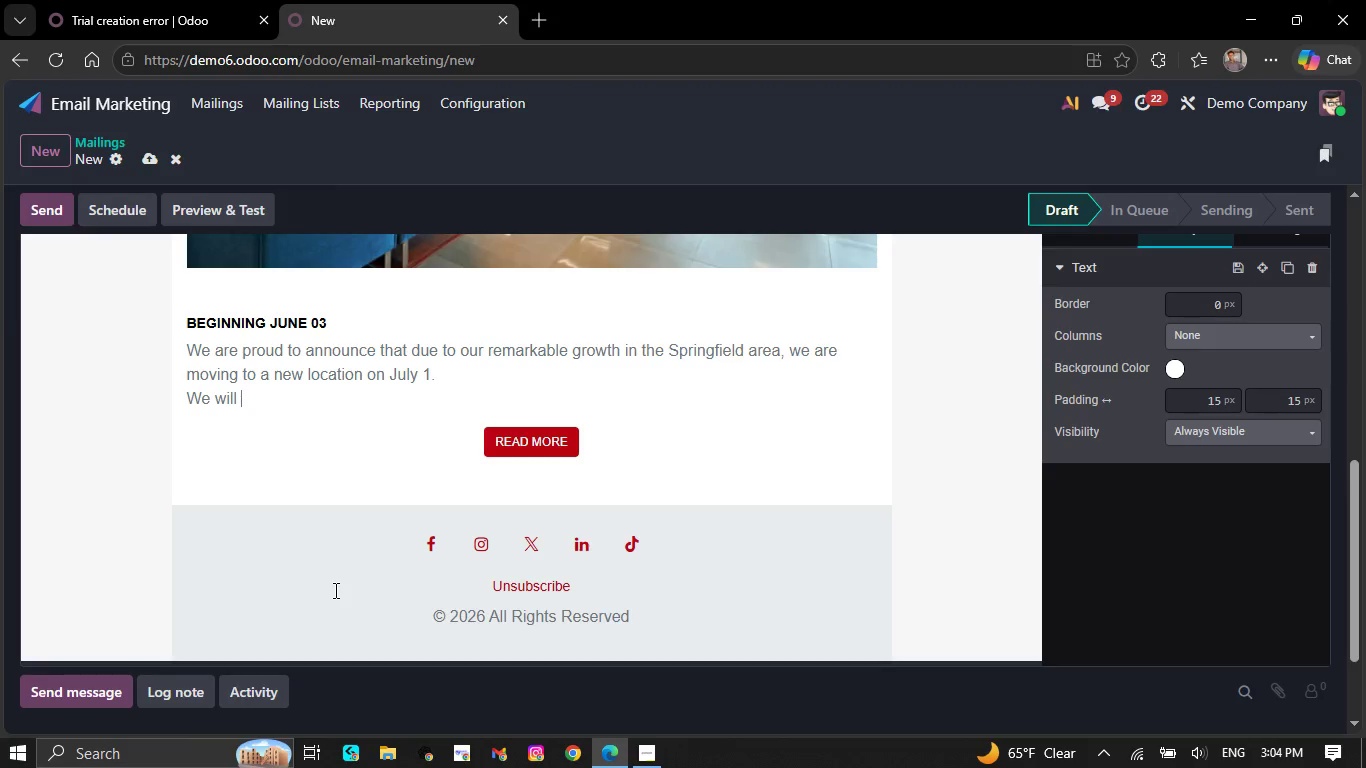 
key(Backspace)
 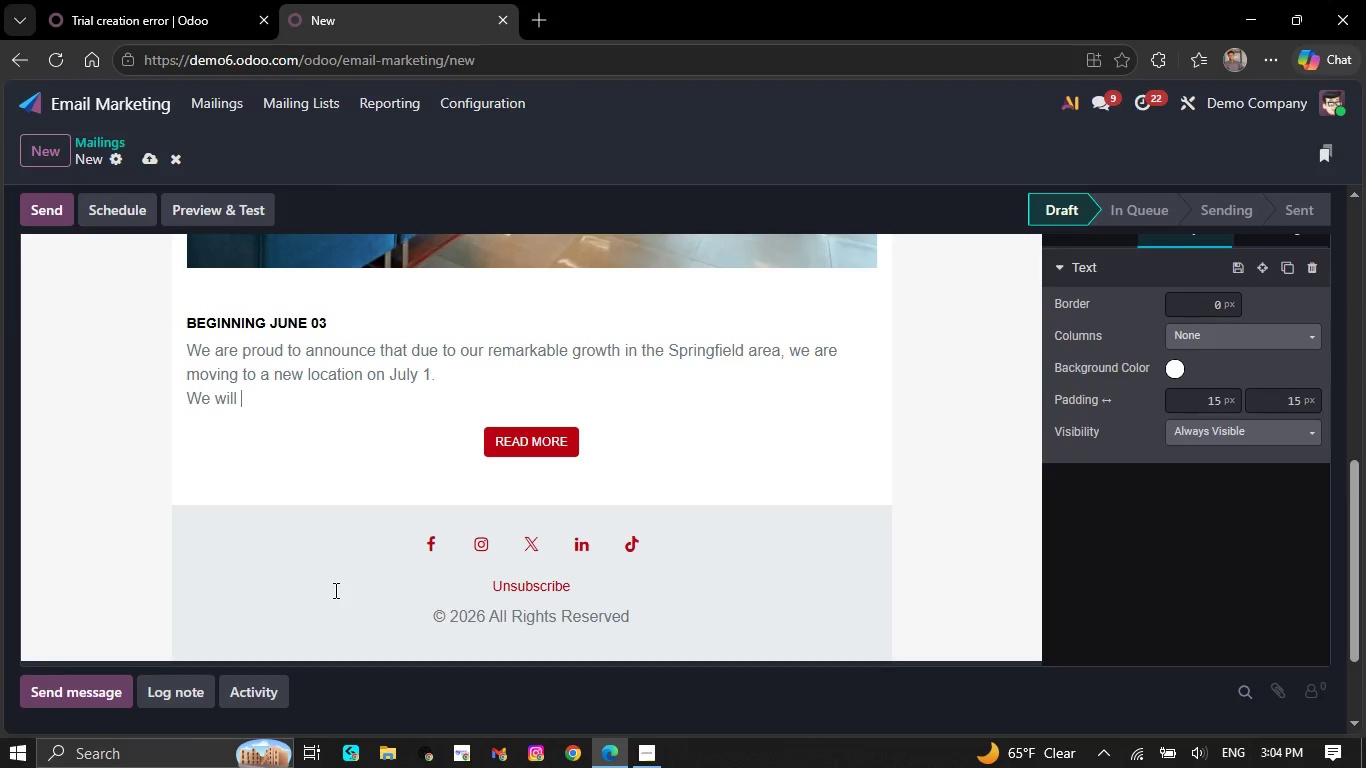 
key(Backspace)
 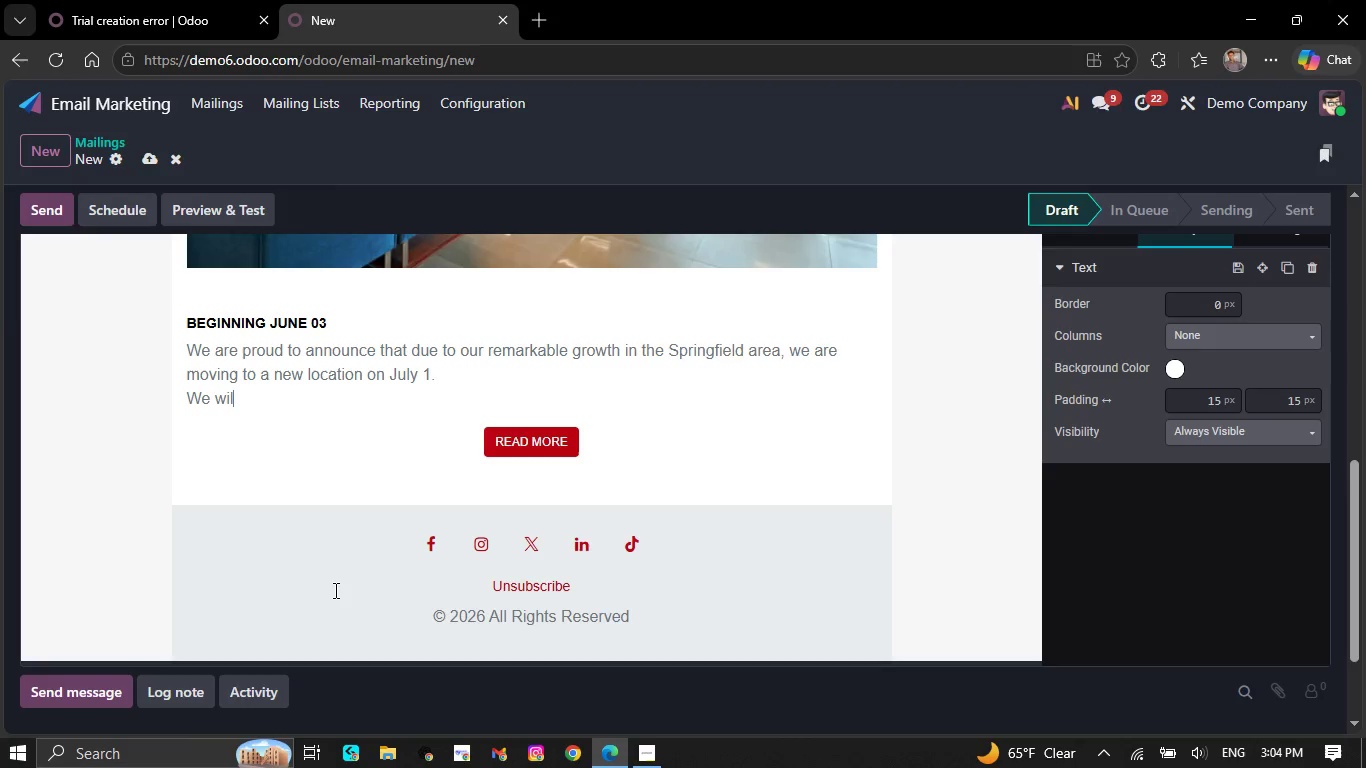 
key(Backspace)
 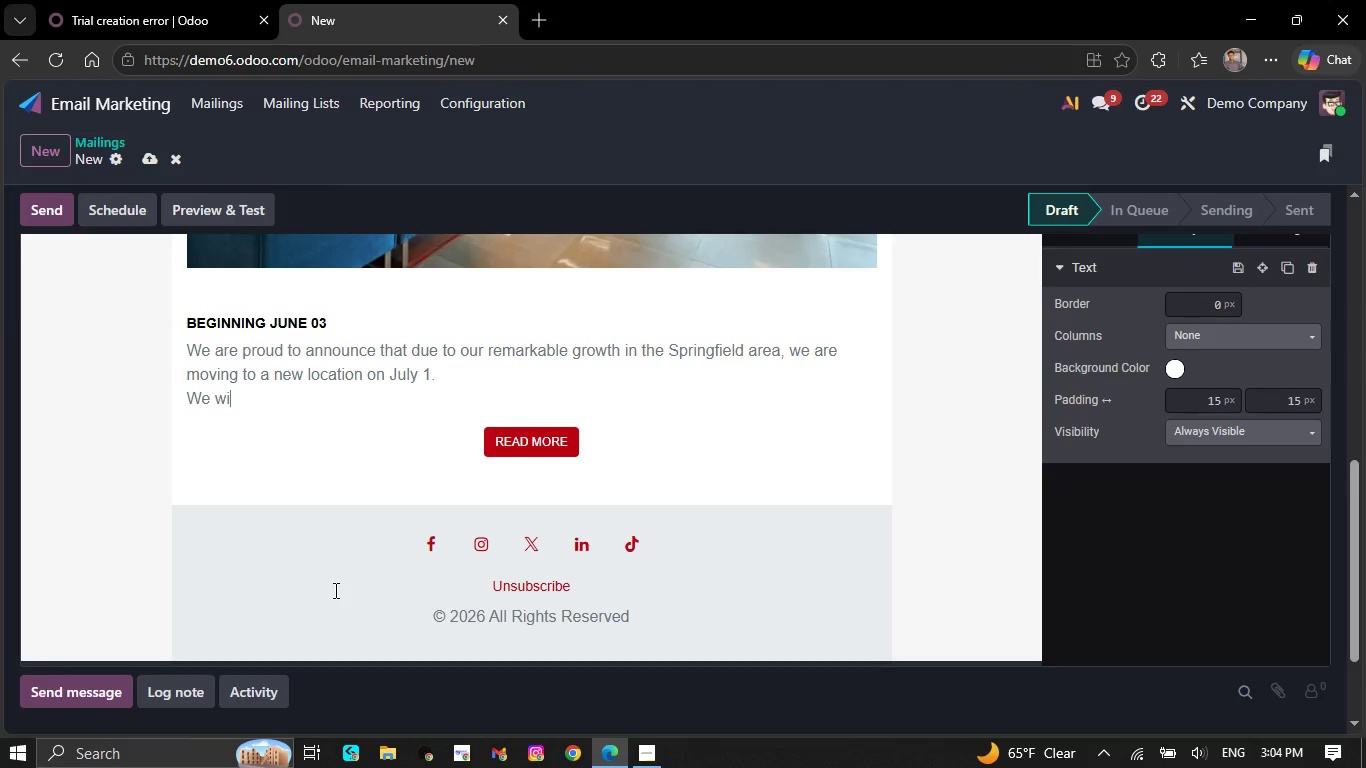 
key(Backspace)
 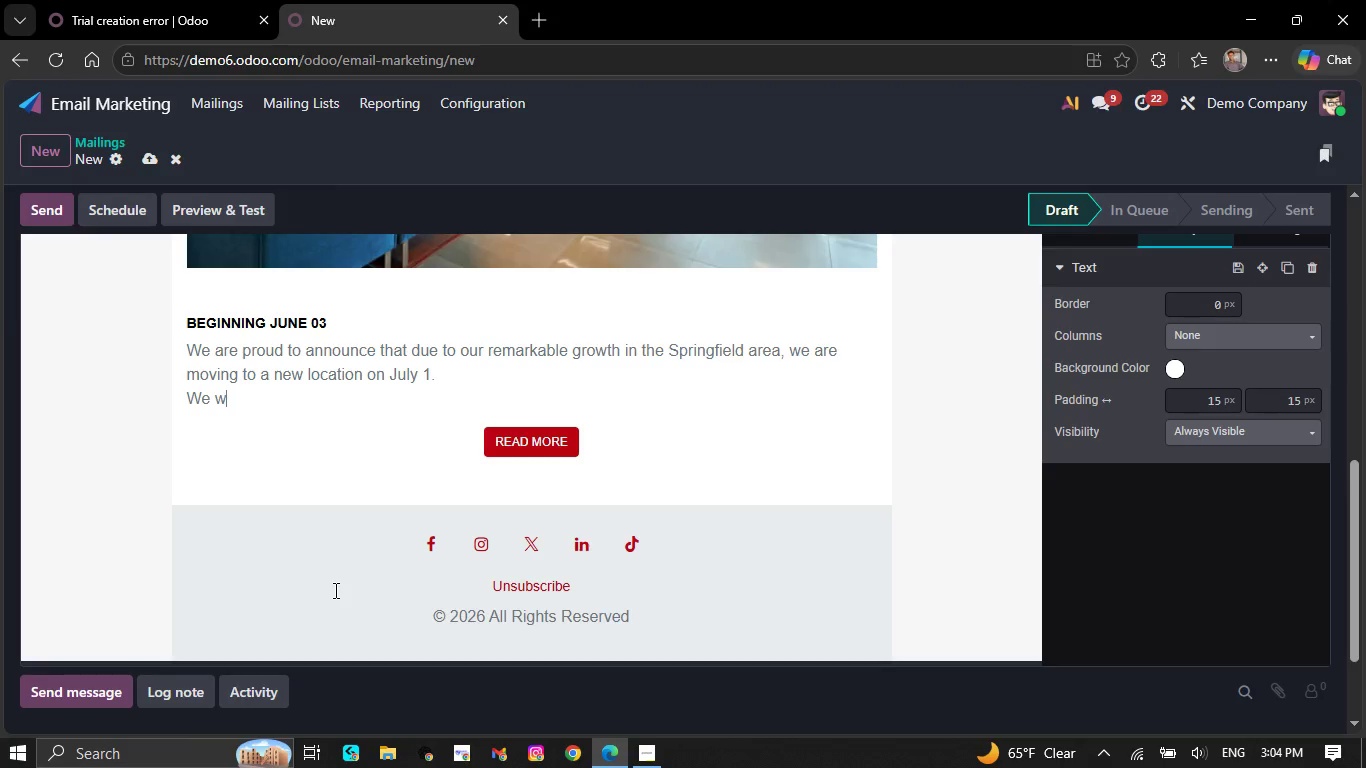 
key(Backspace)
 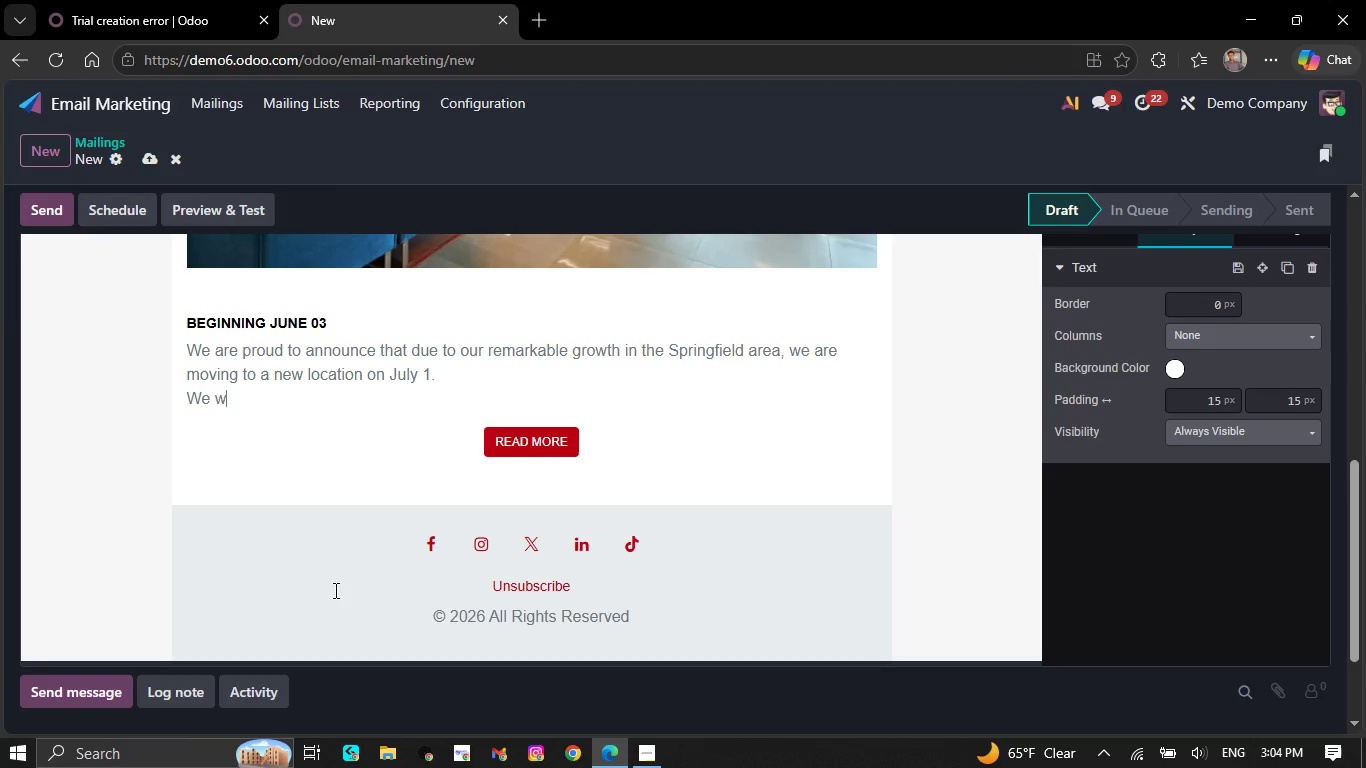 
key(Backspace)
 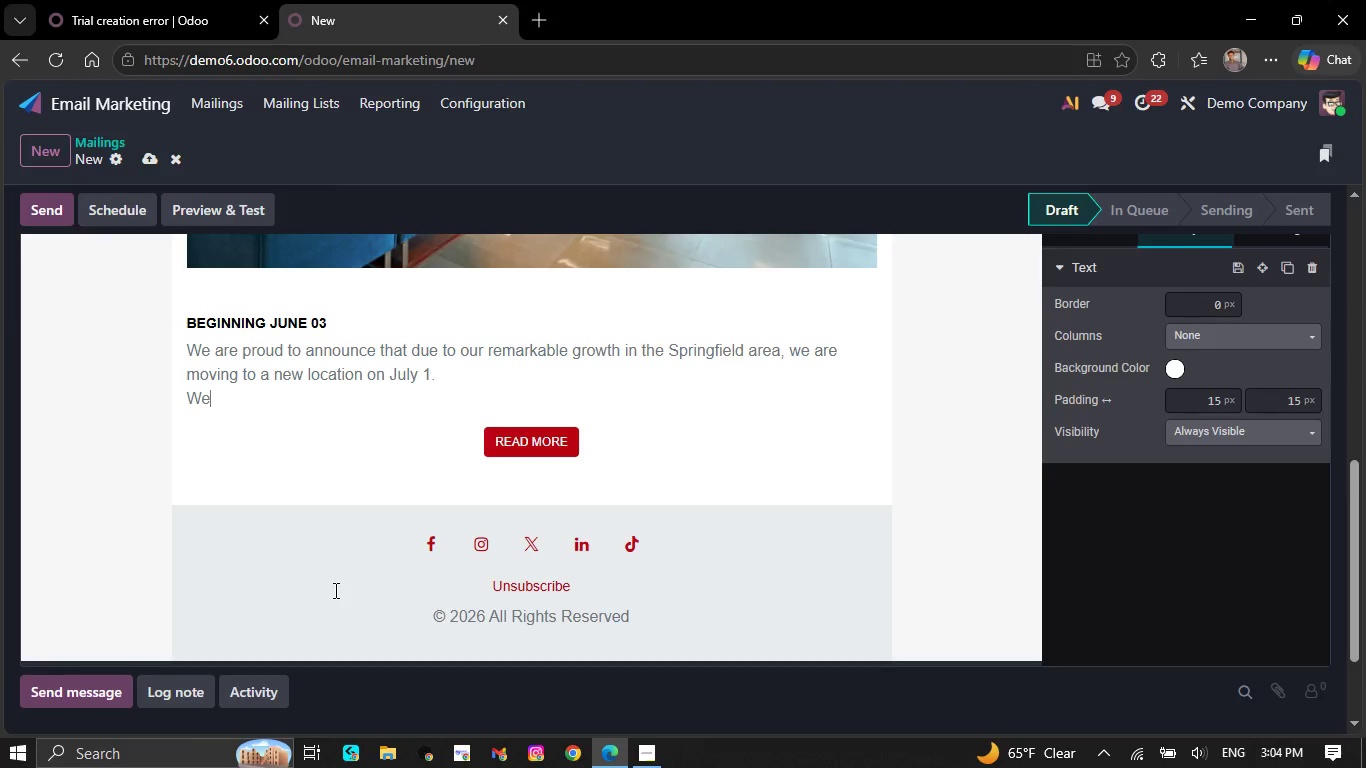 
key(Backspace)
 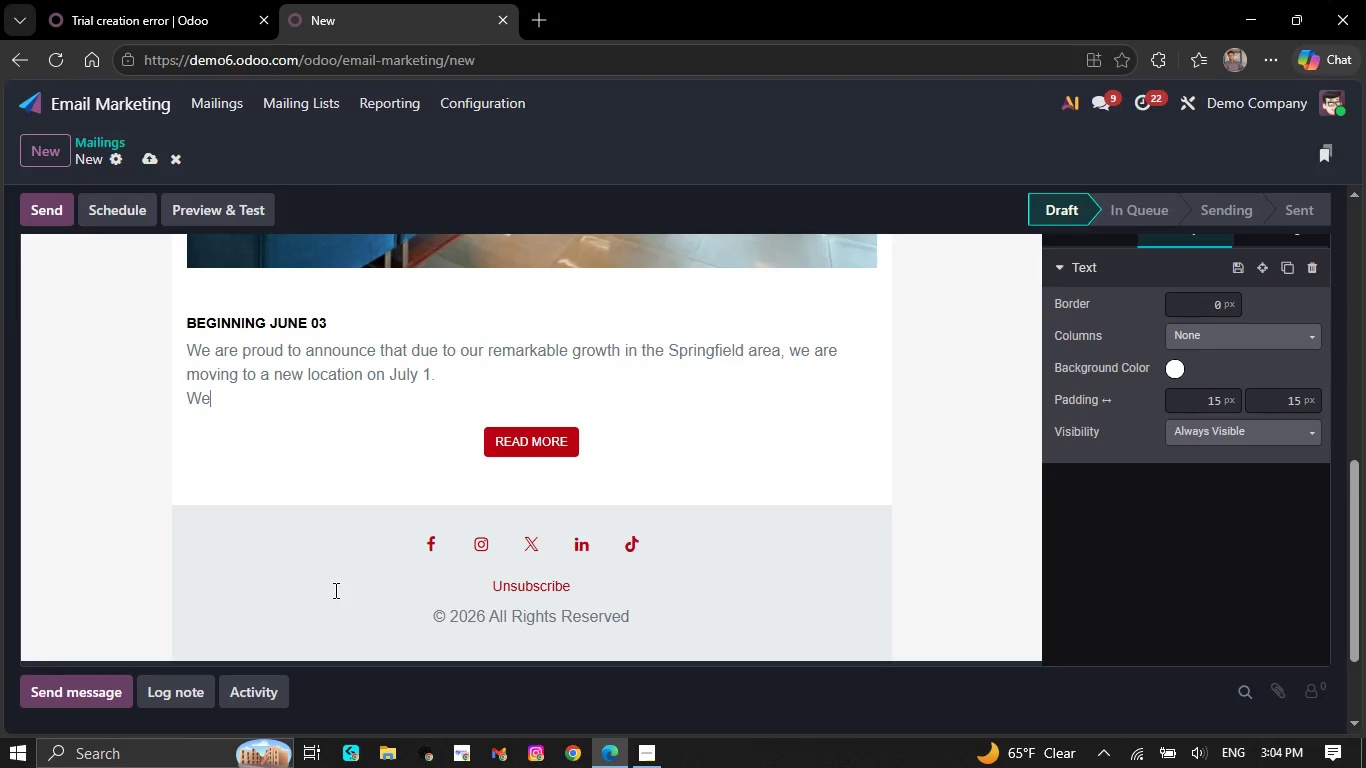 
key(Backspace)
 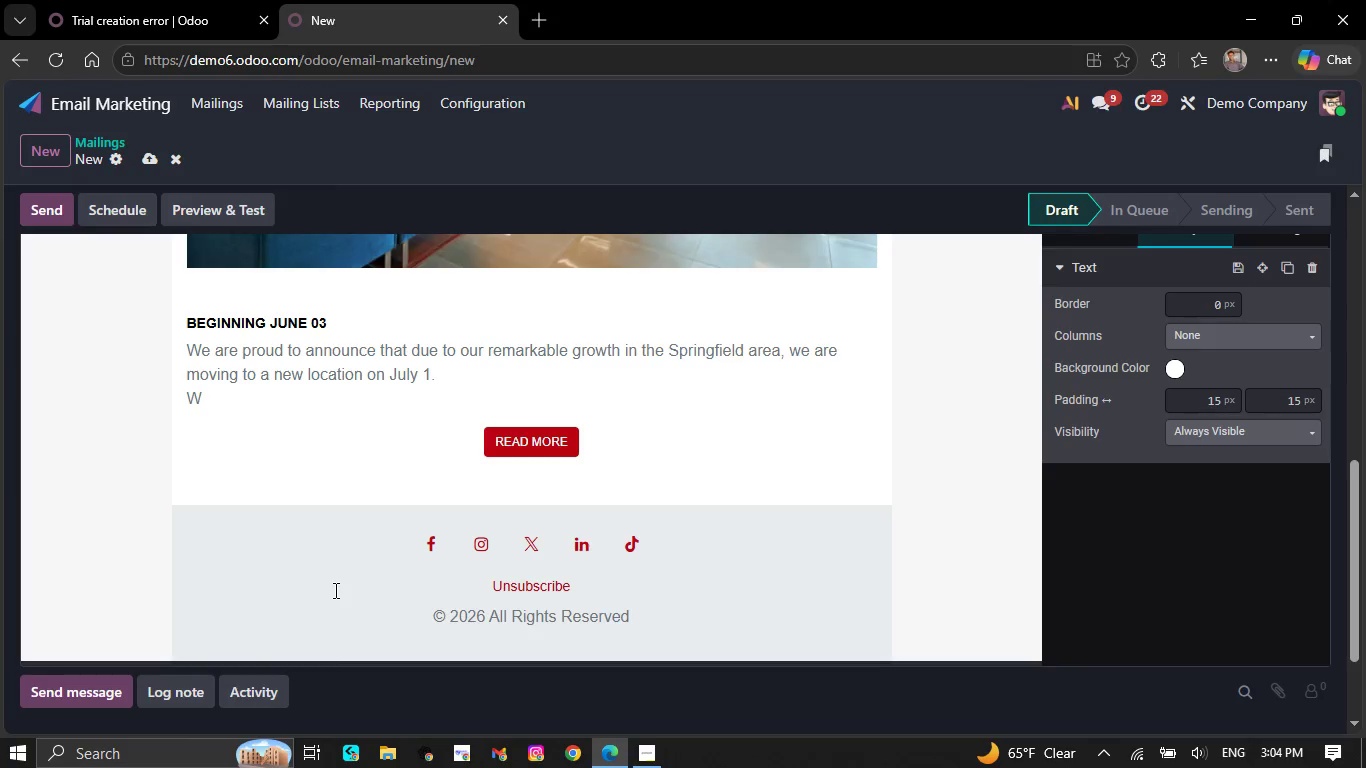 
key(Backspace)
 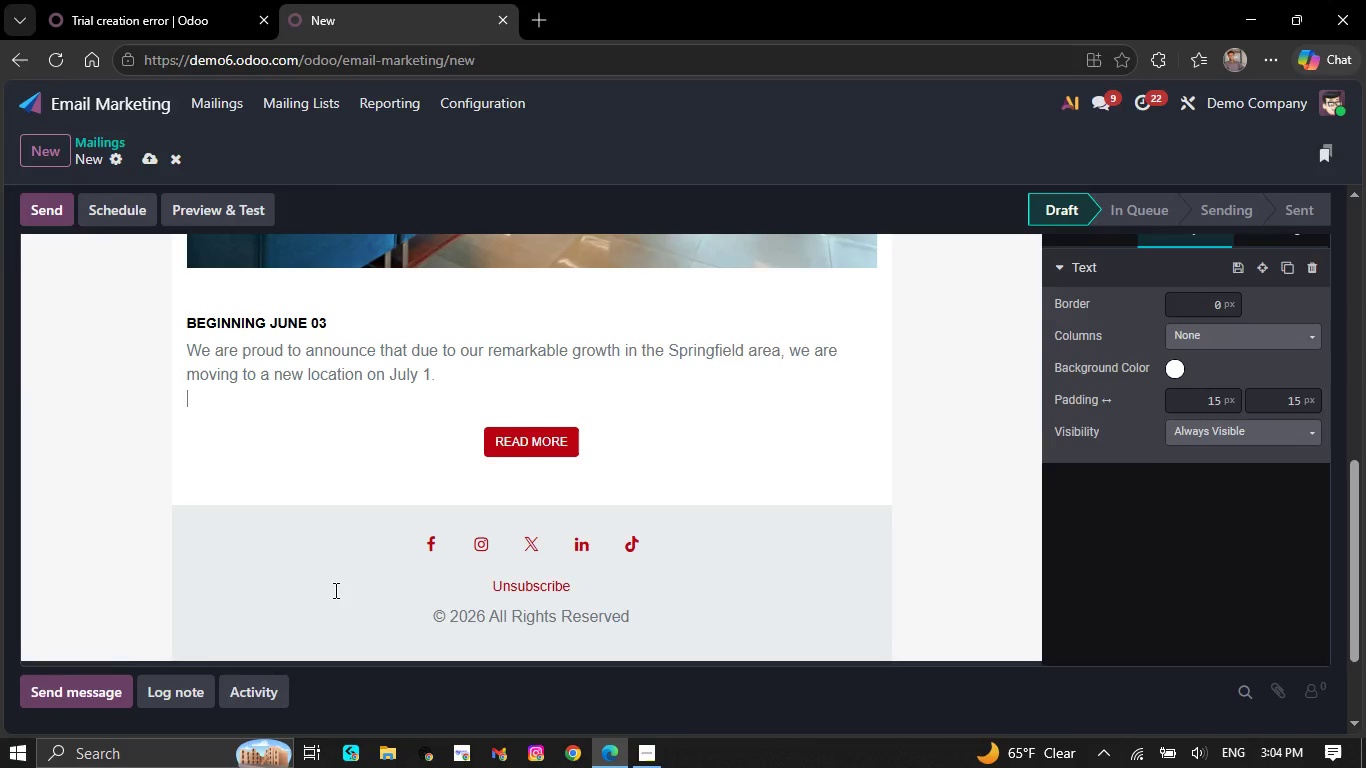 
key(Backspace)
 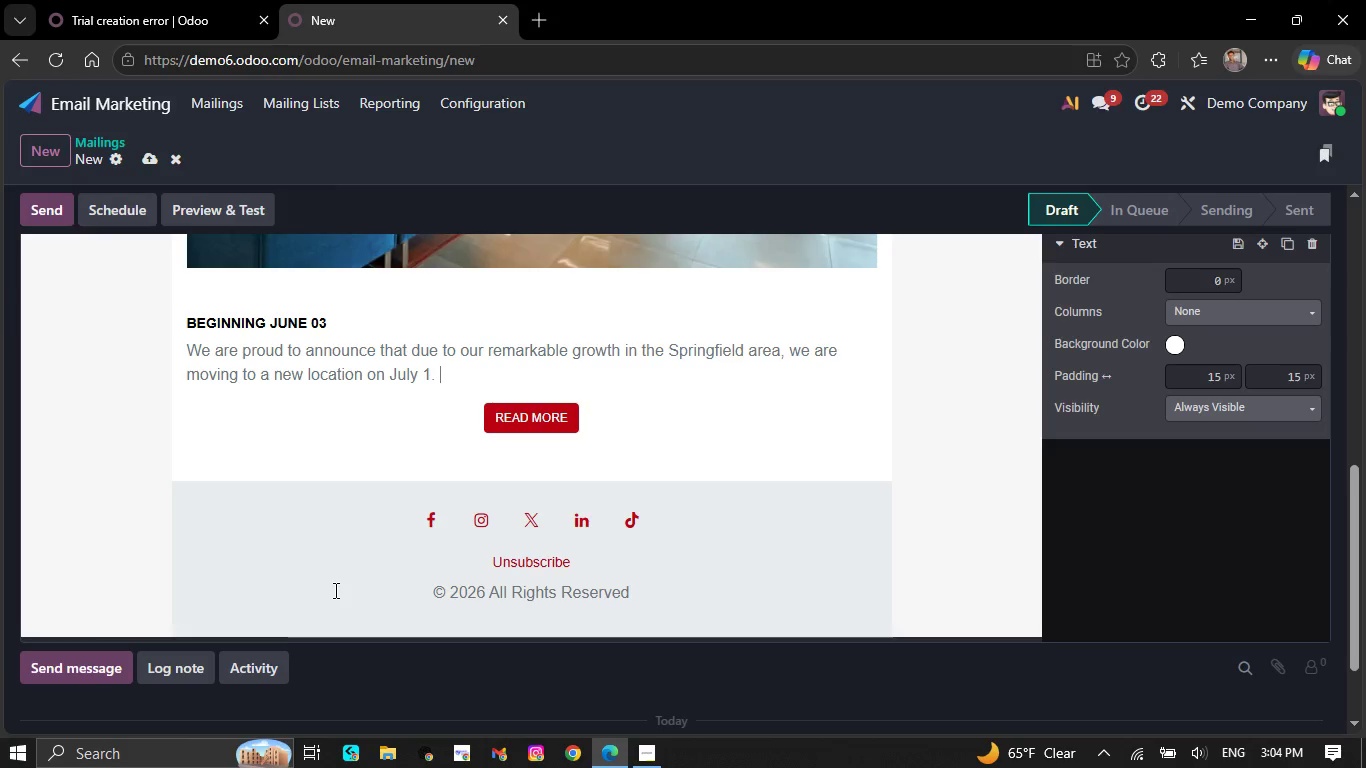 
key(Backspace)
 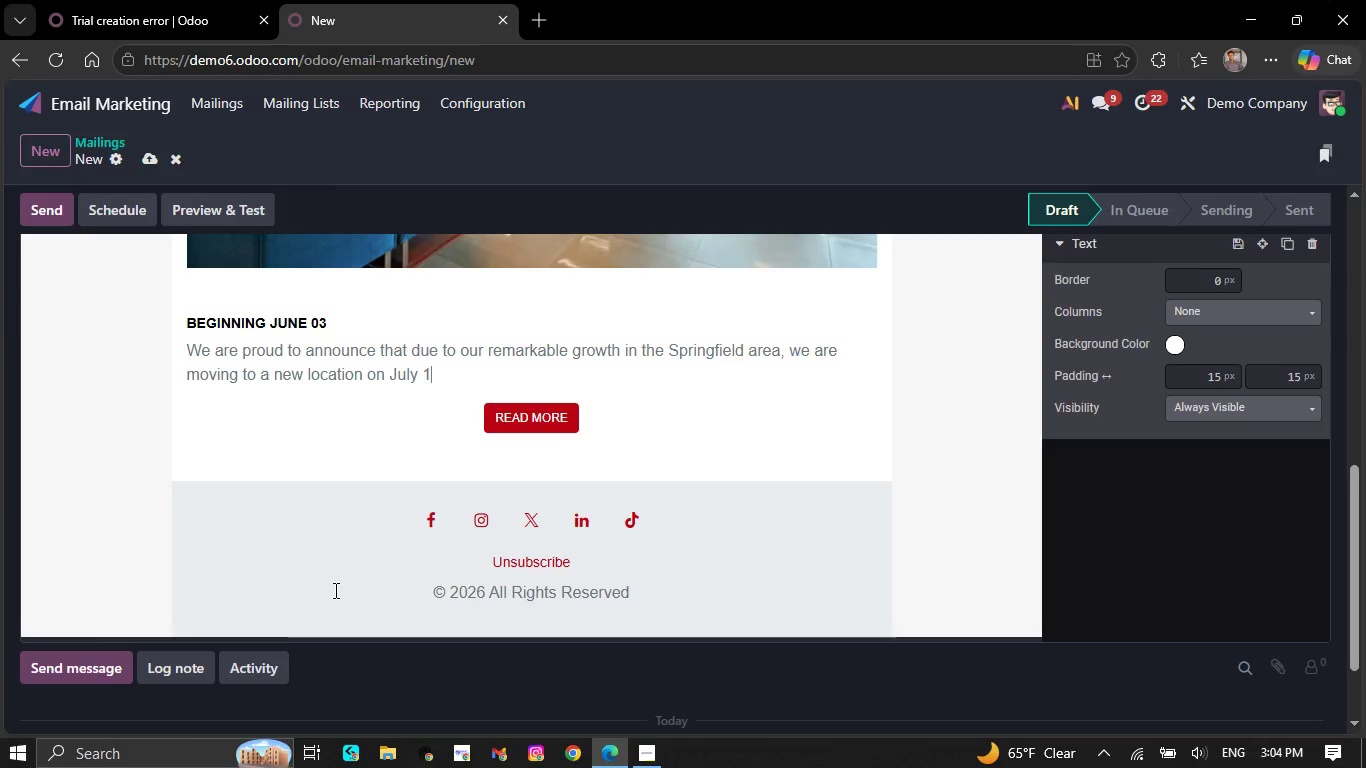 
key(Backspace)
 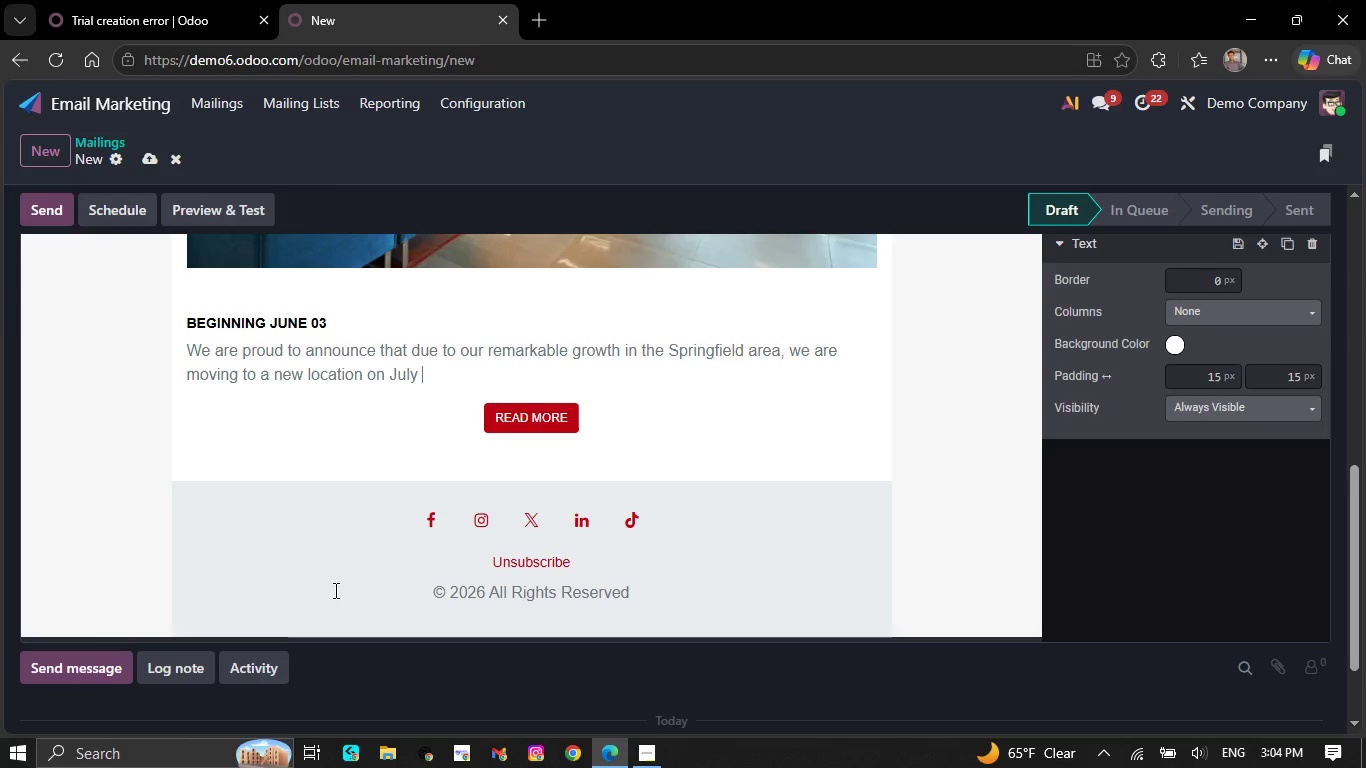 
key(Backspace)
 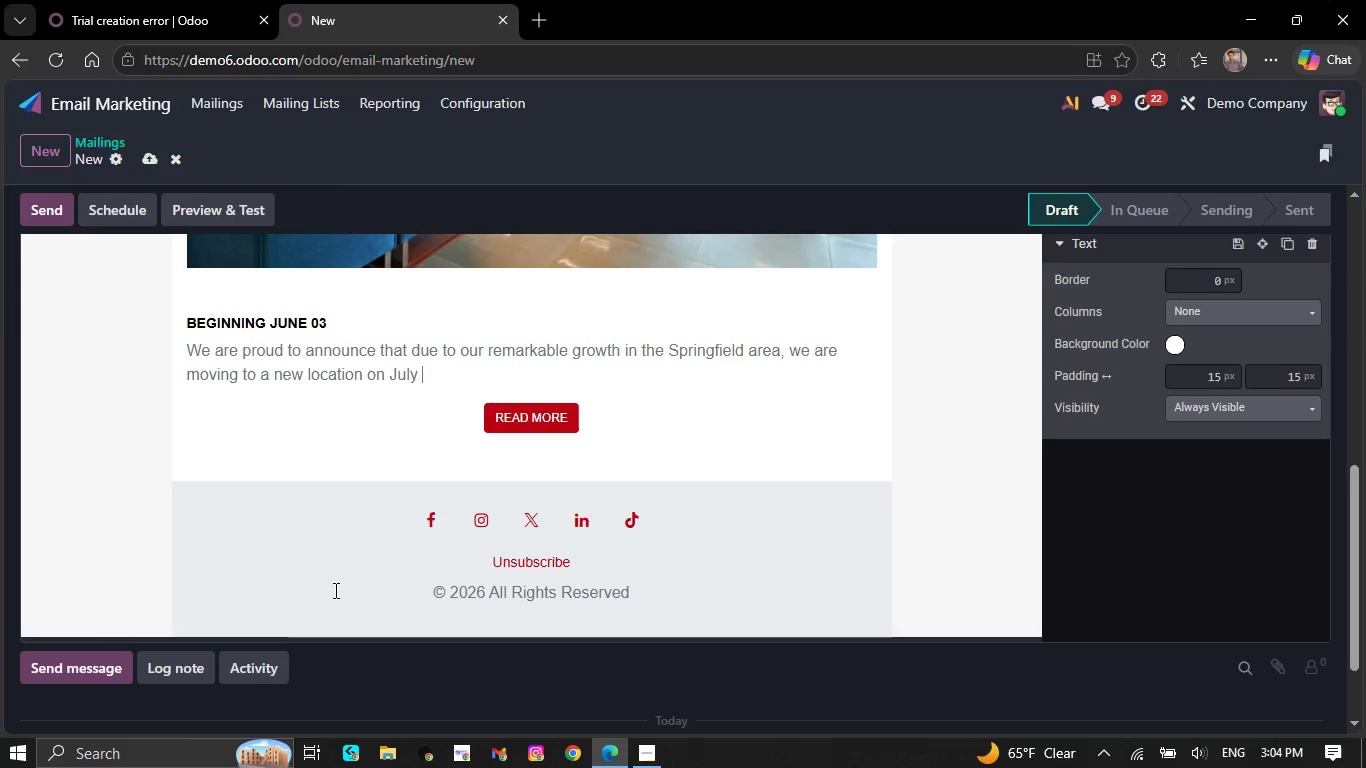 
key(Backspace)
 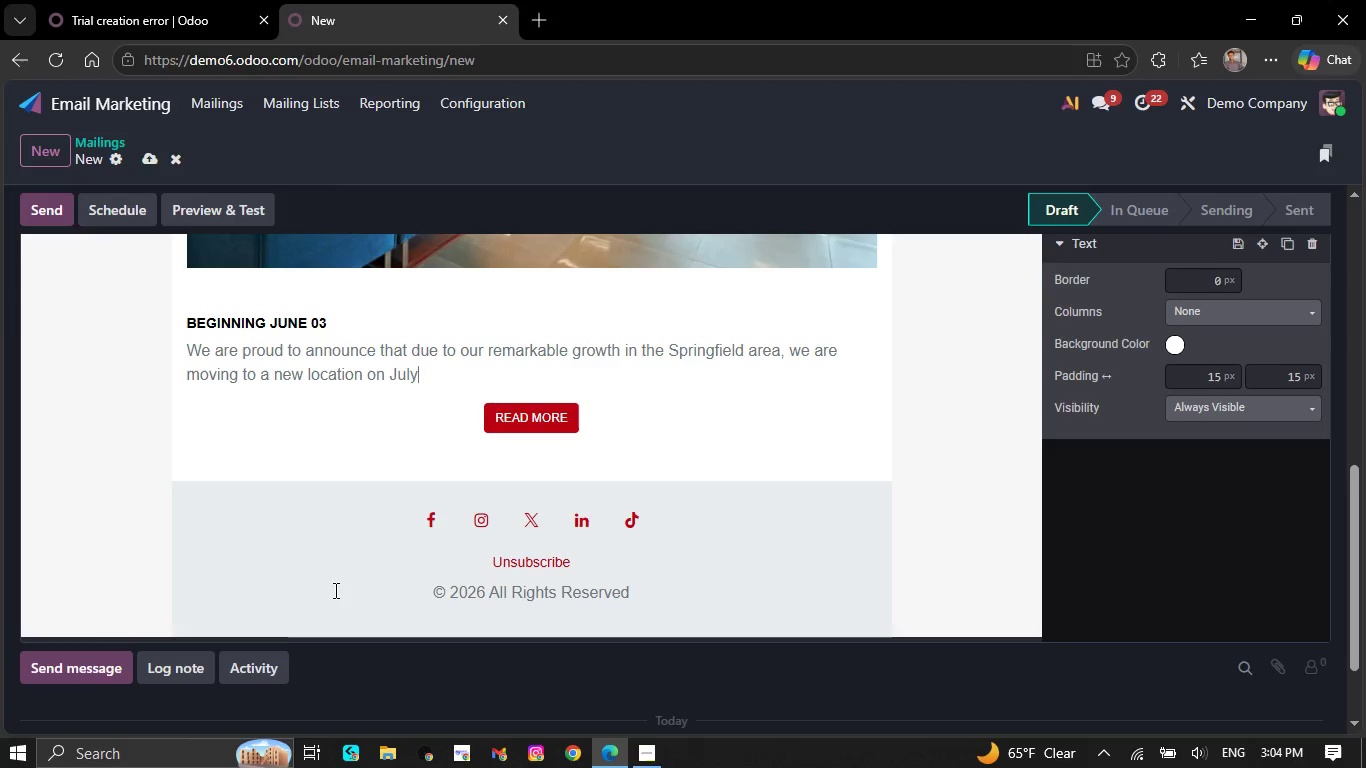 
key(Backspace)
 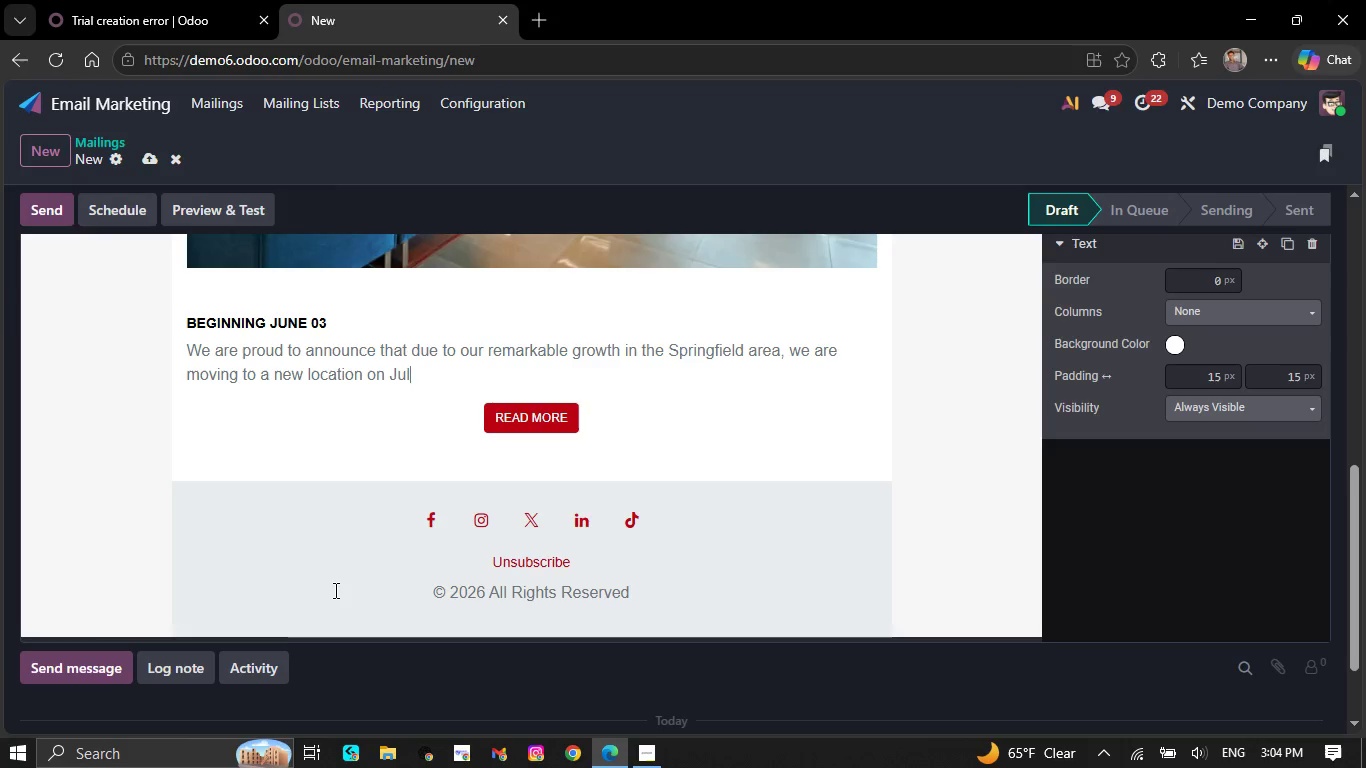 
key(Backspace)
 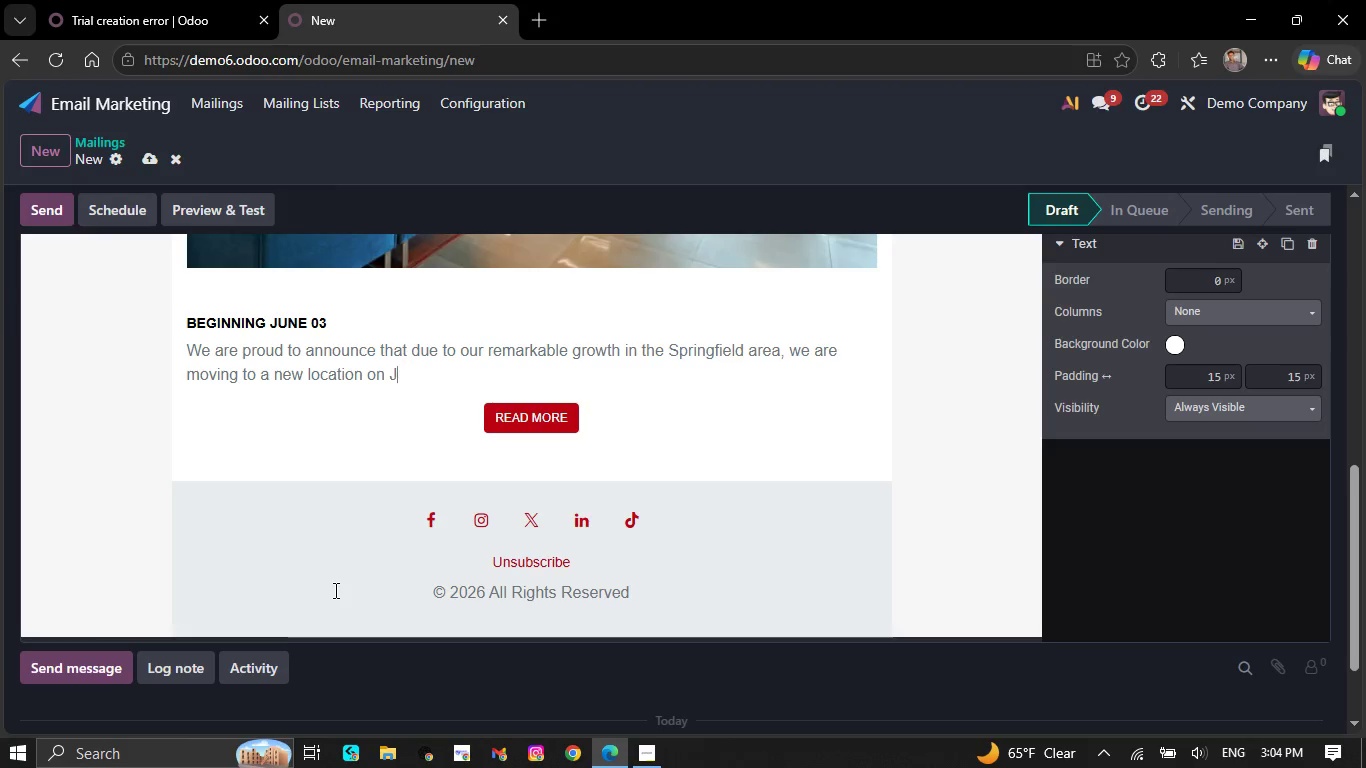 
hold_key(key=Backspace, duration=0.42)
 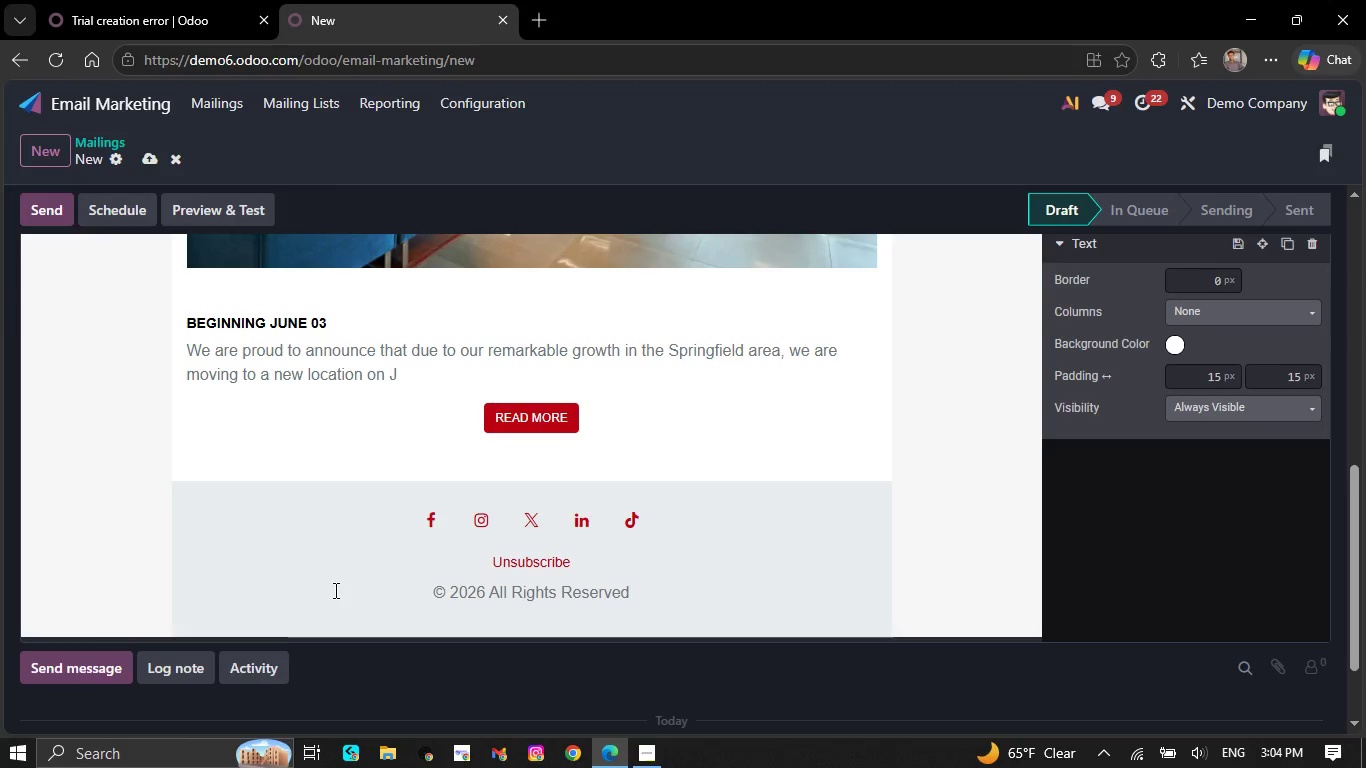 
key(Backspace)
 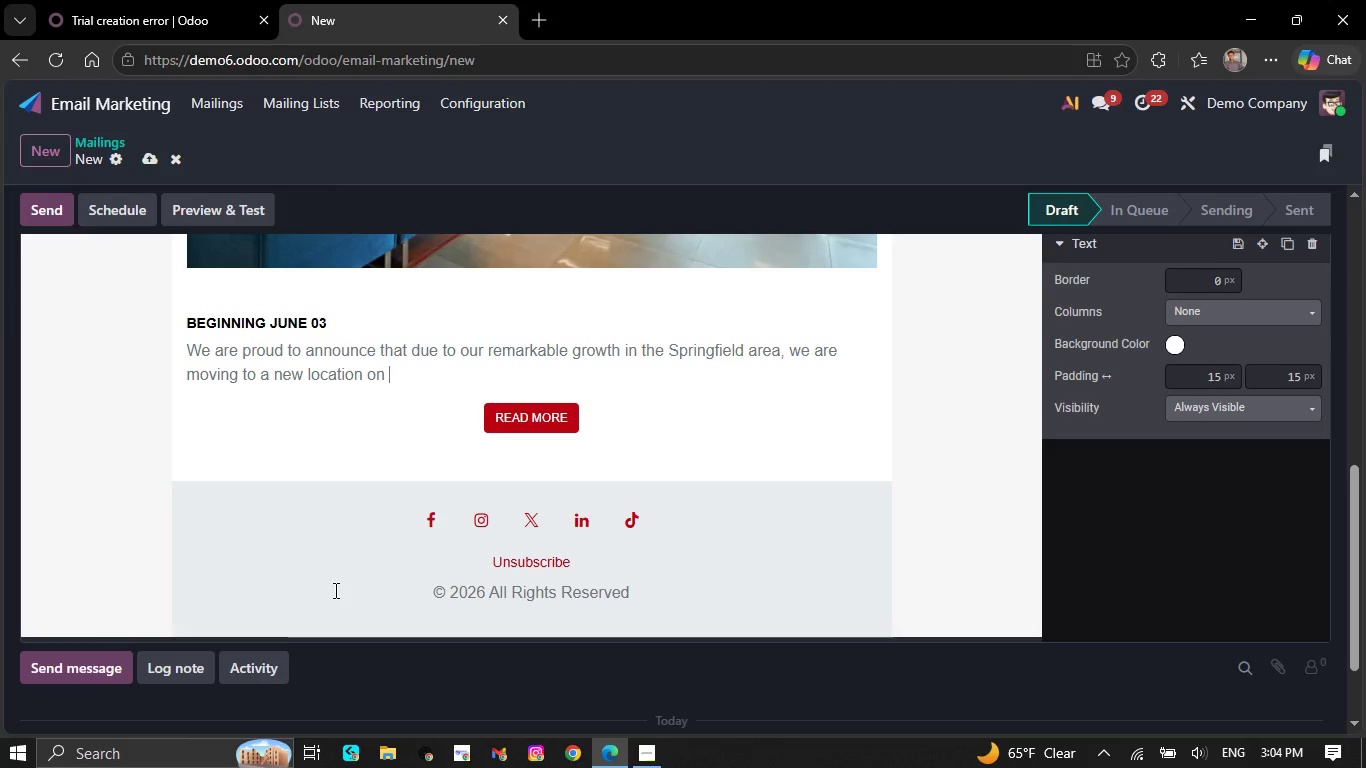 
key(Backspace)
 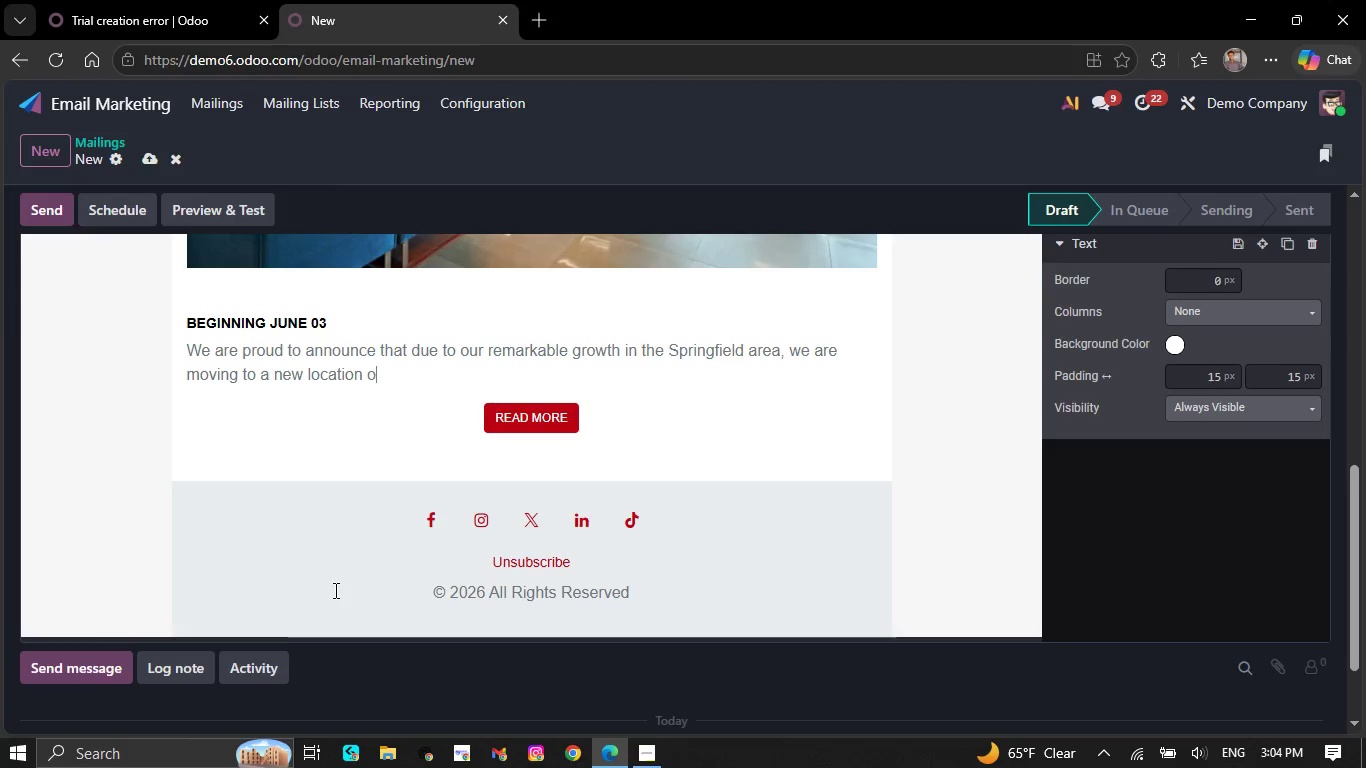 
key(Backspace)
 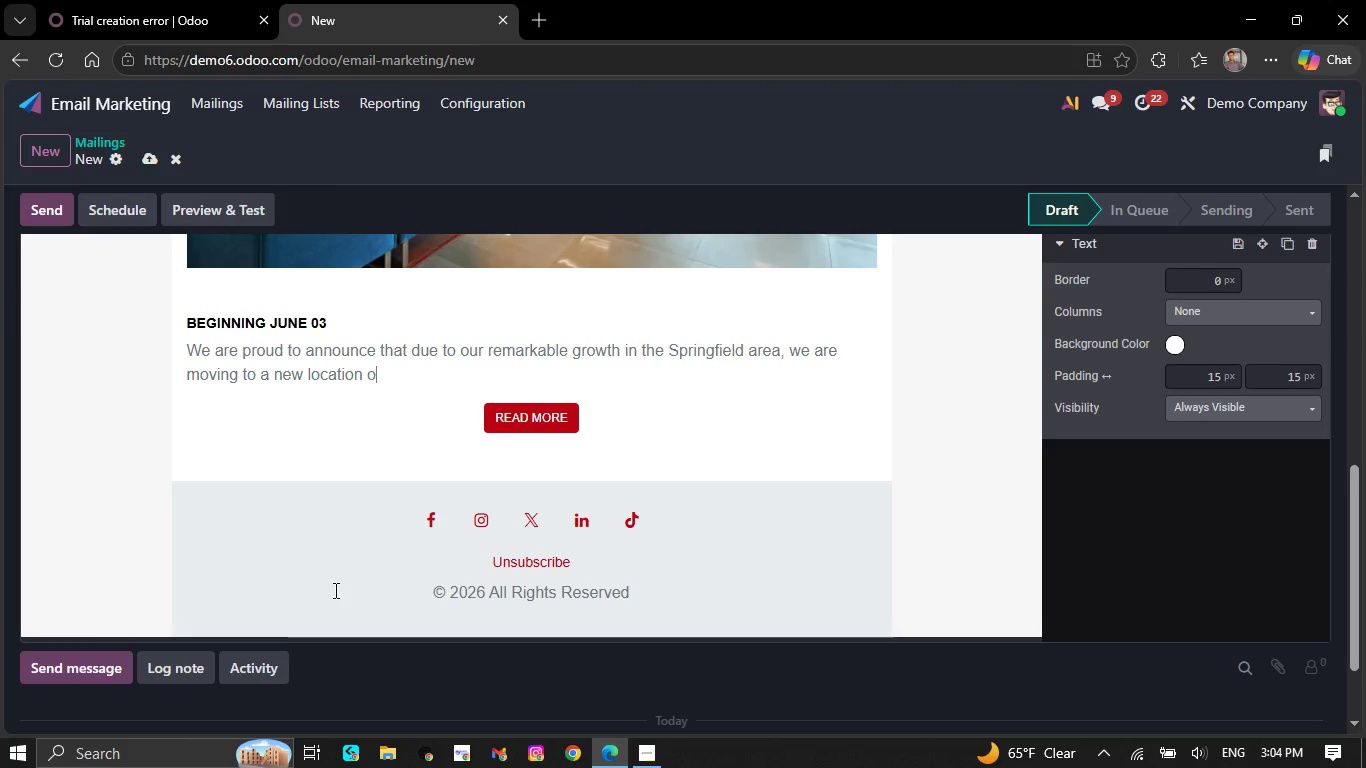 
key(Backspace)
 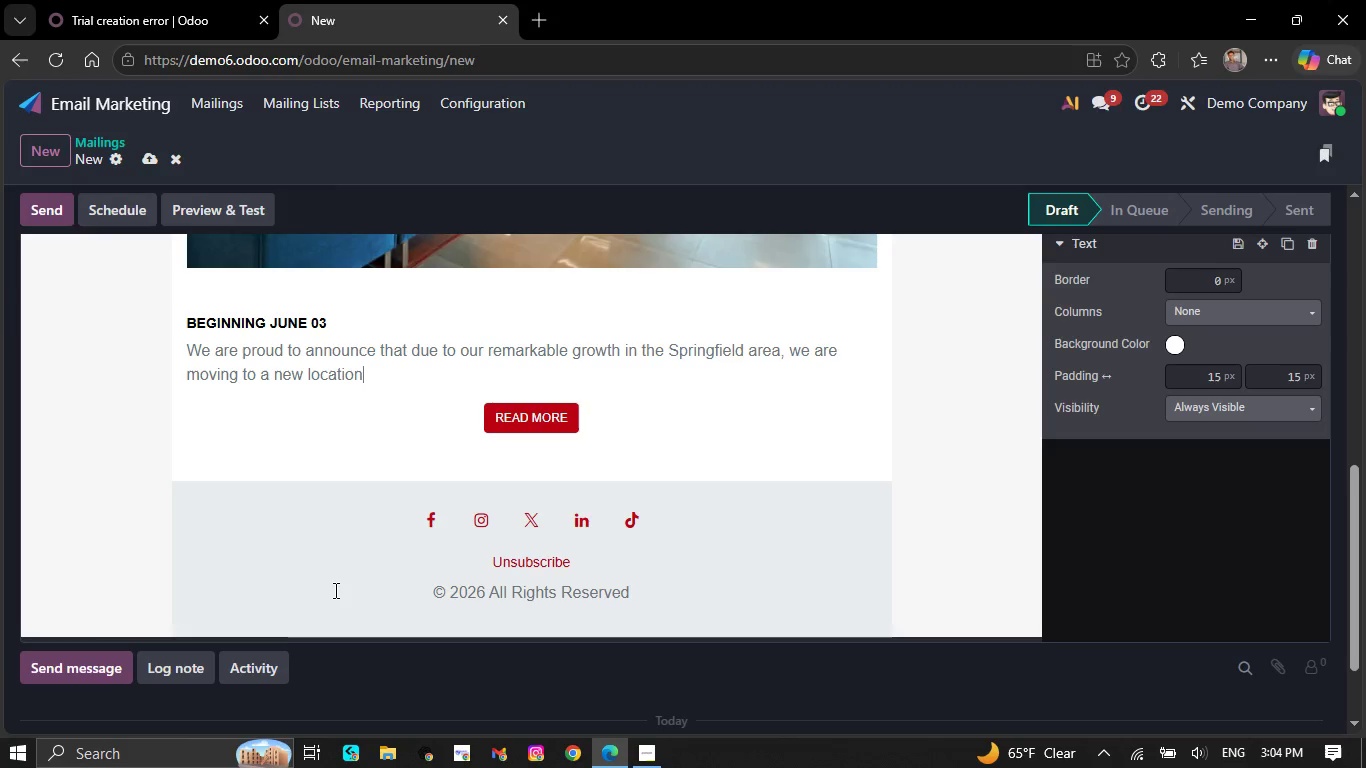 
key(Backspace)
 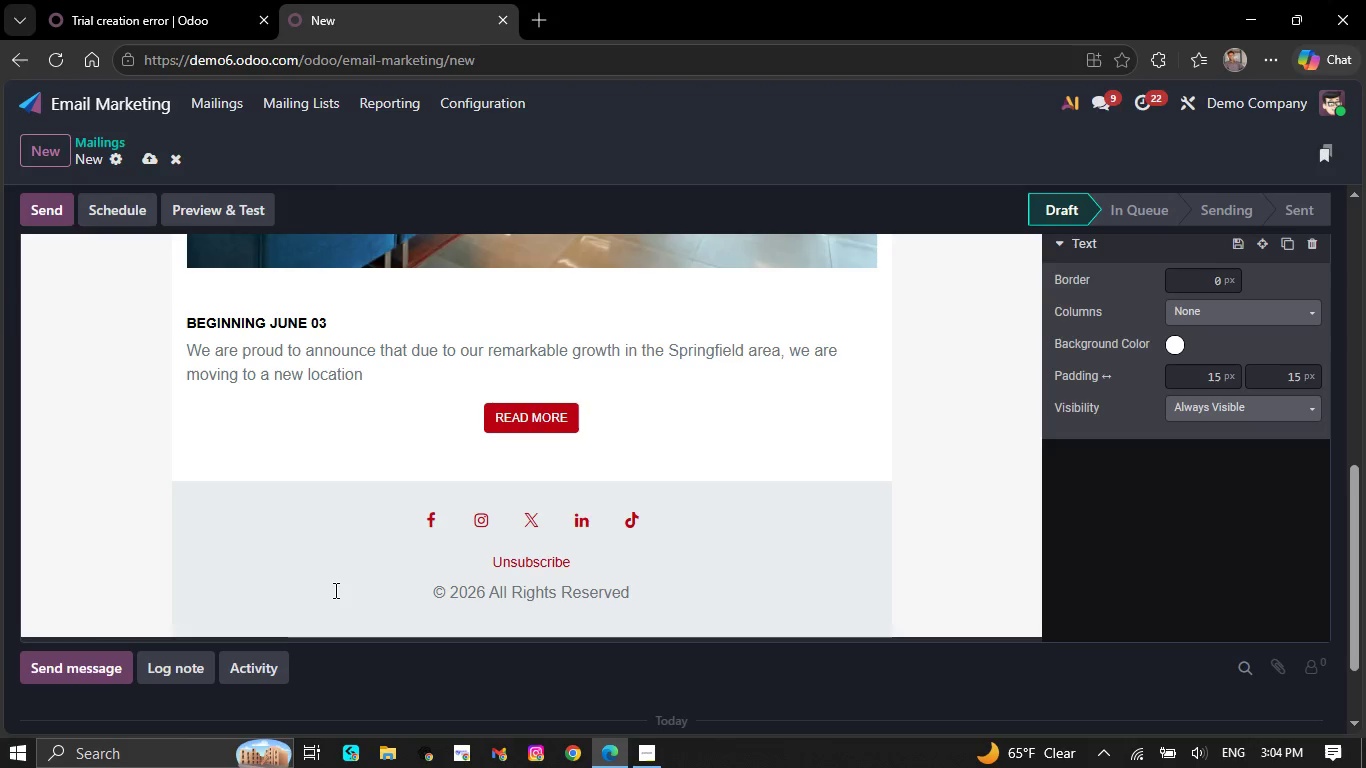 
key(Backspace)
 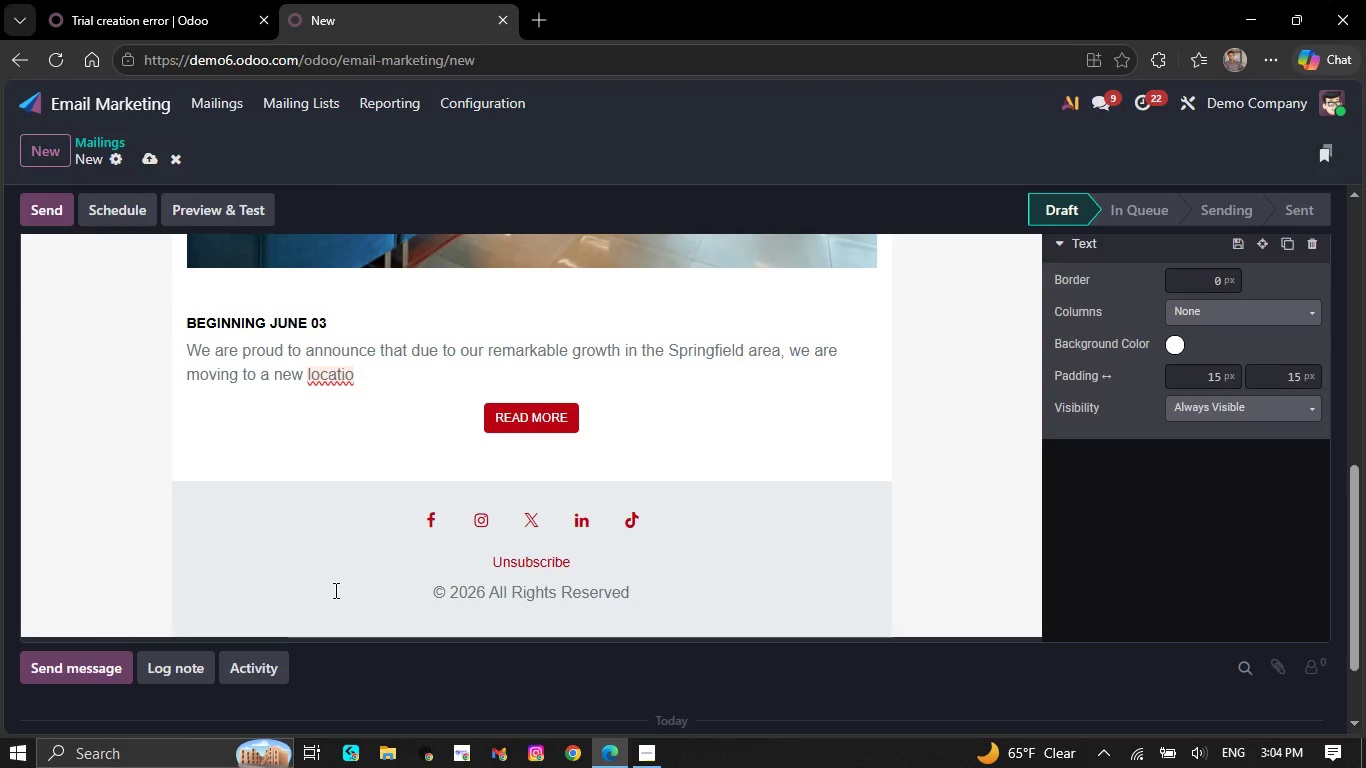 
key(Backspace)
 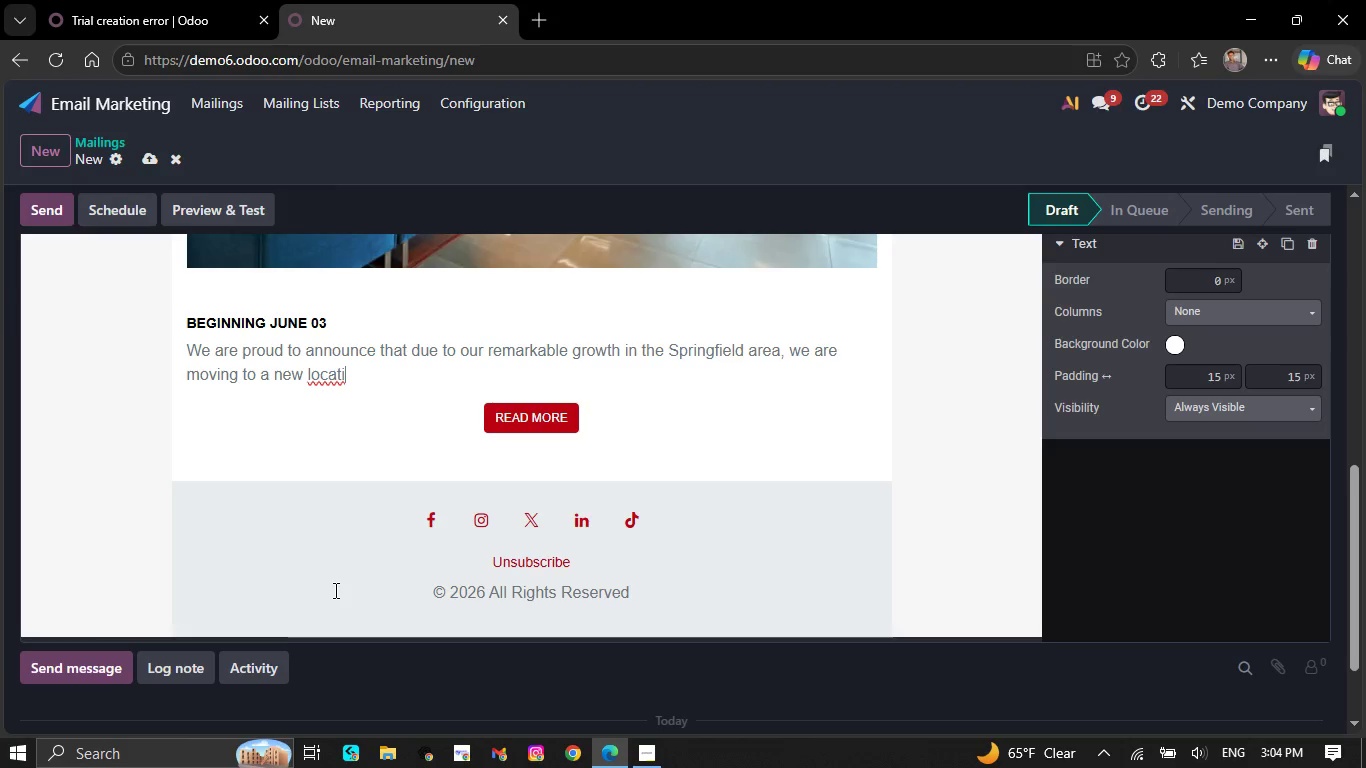 
hold_key(key=Backspace, duration=0.44)
 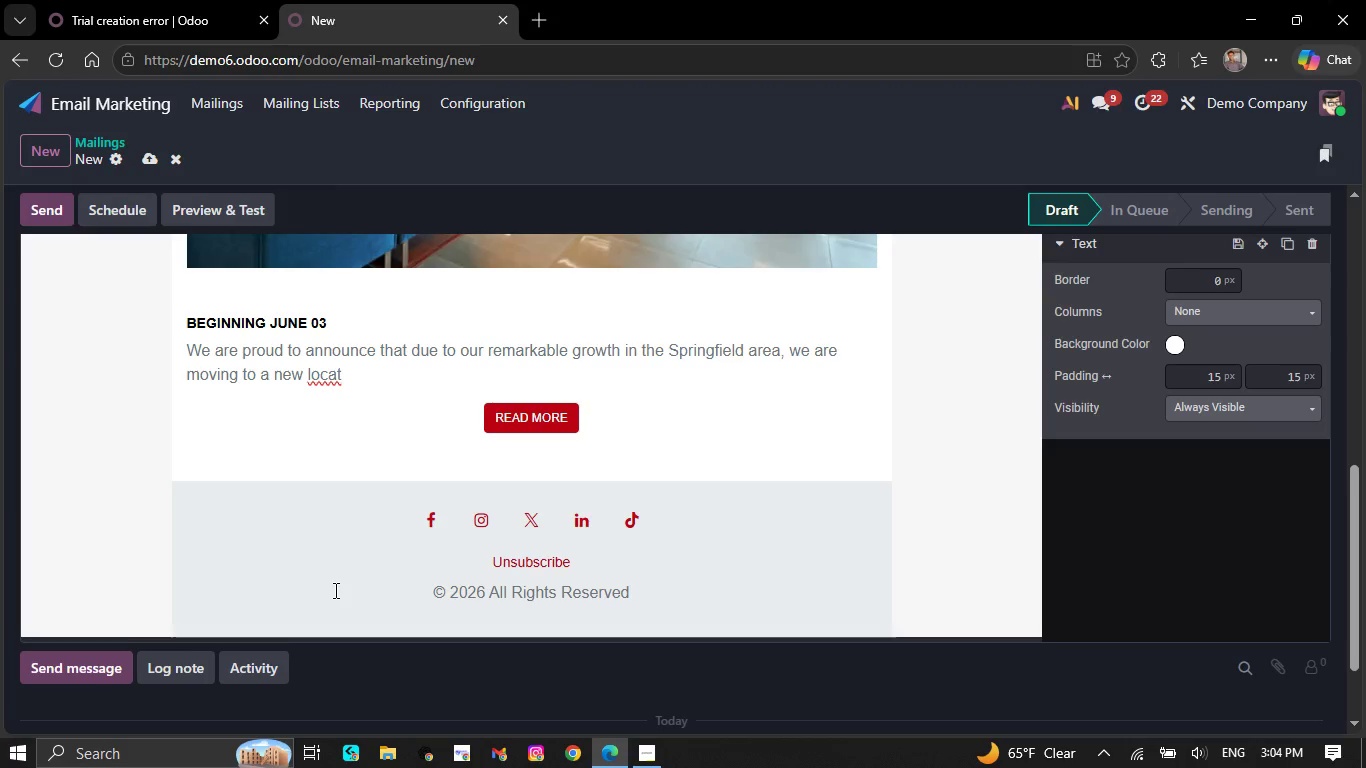 
key(Backspace)
 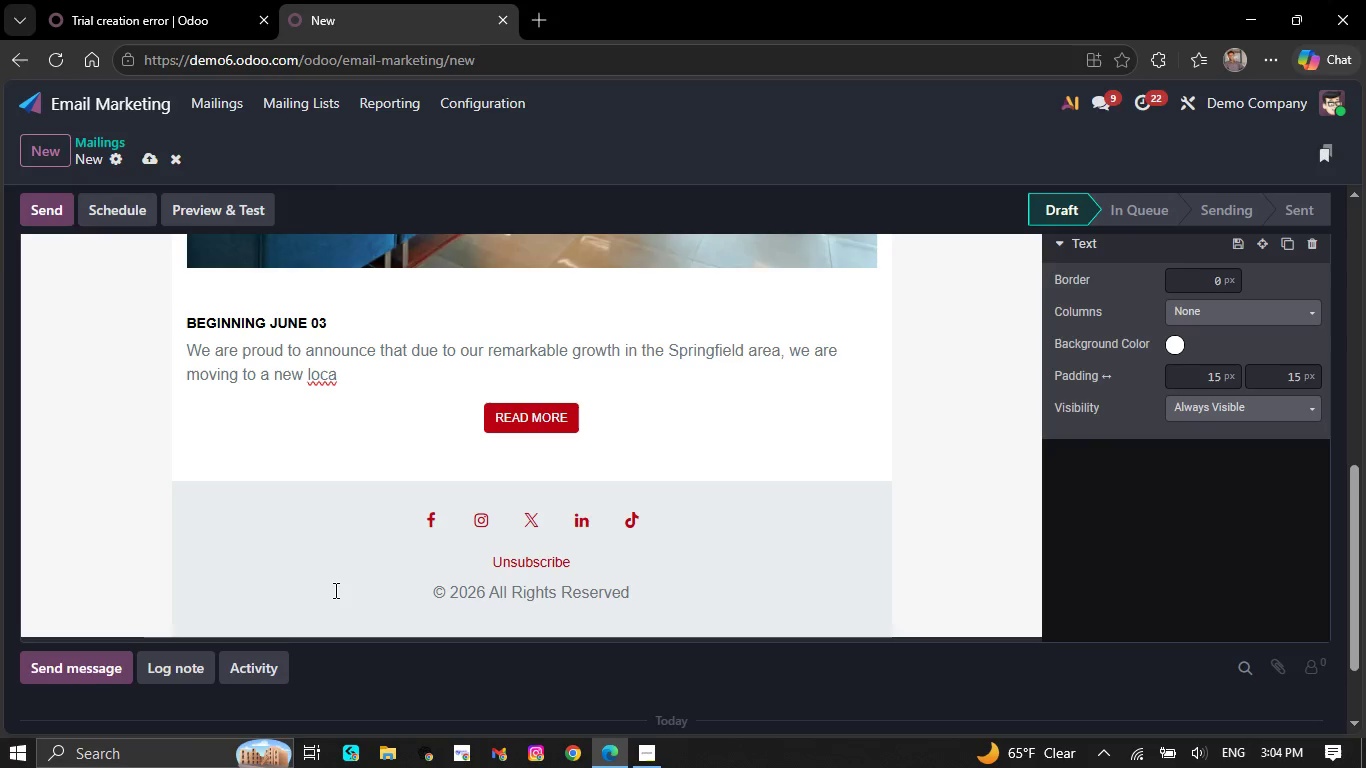 
key(Backspace)
 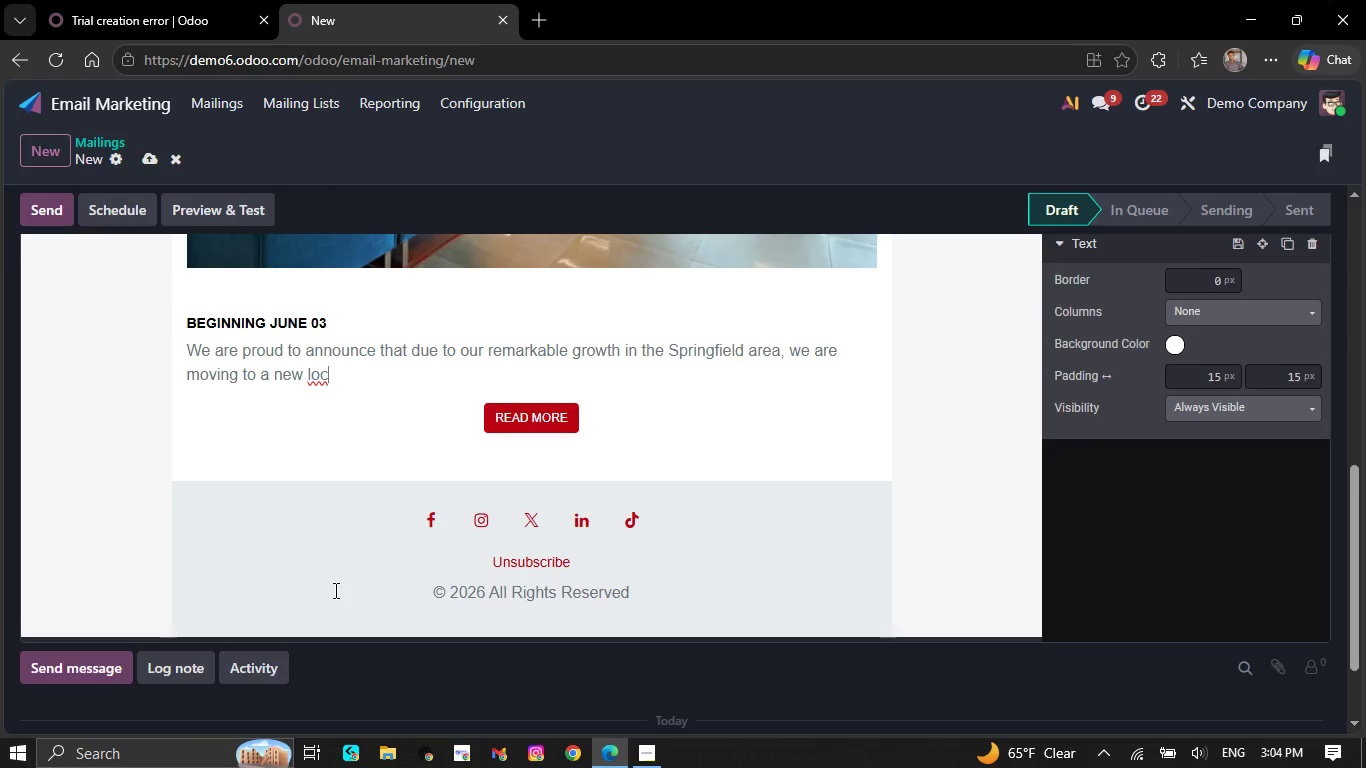 
key(Backspace)
 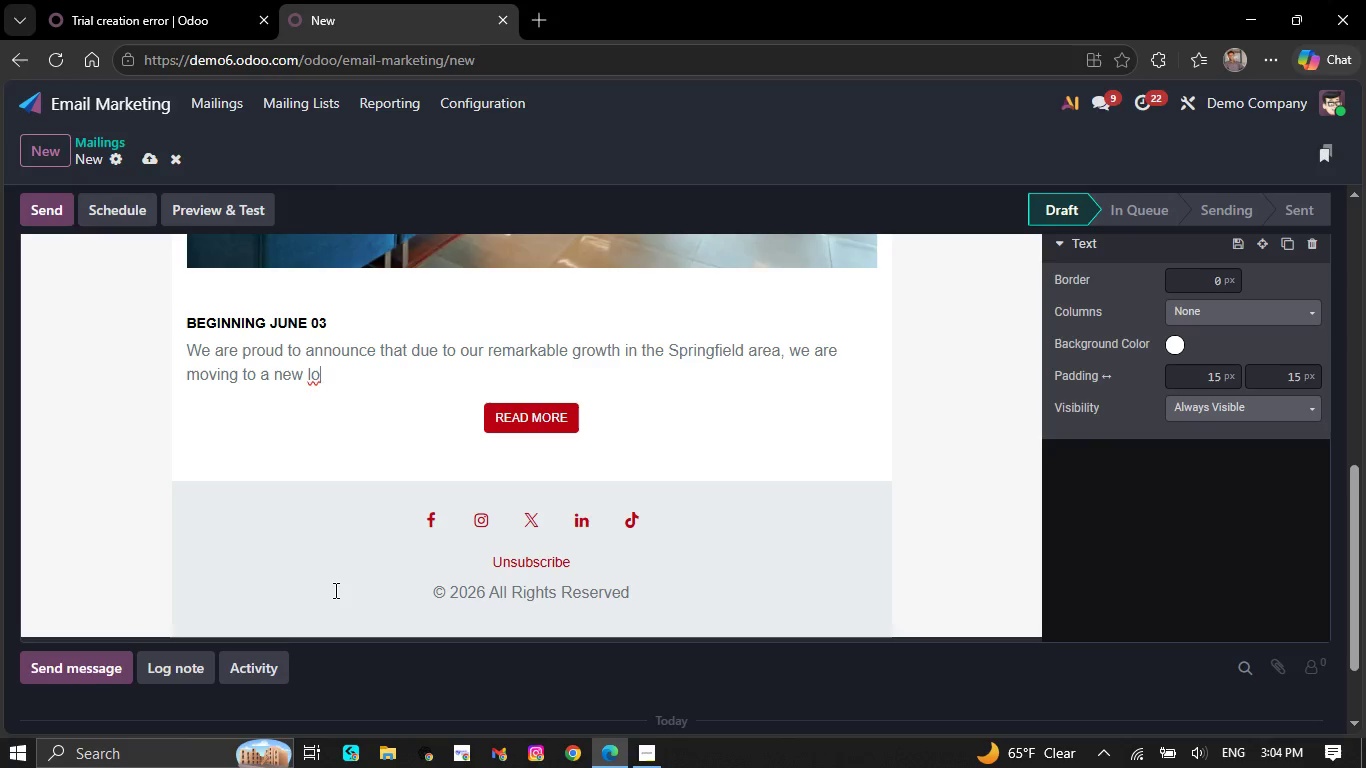 
key(Backspace)
 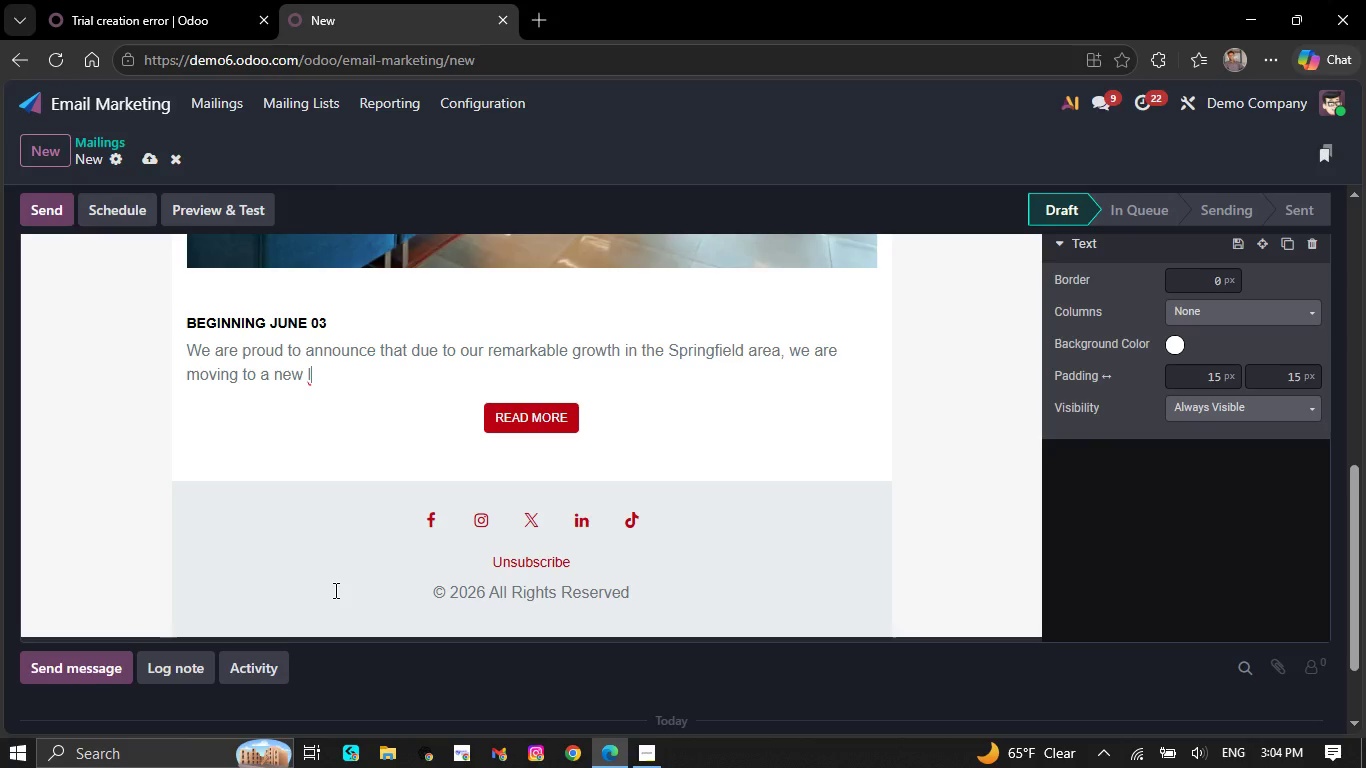 
key(Backspace)
 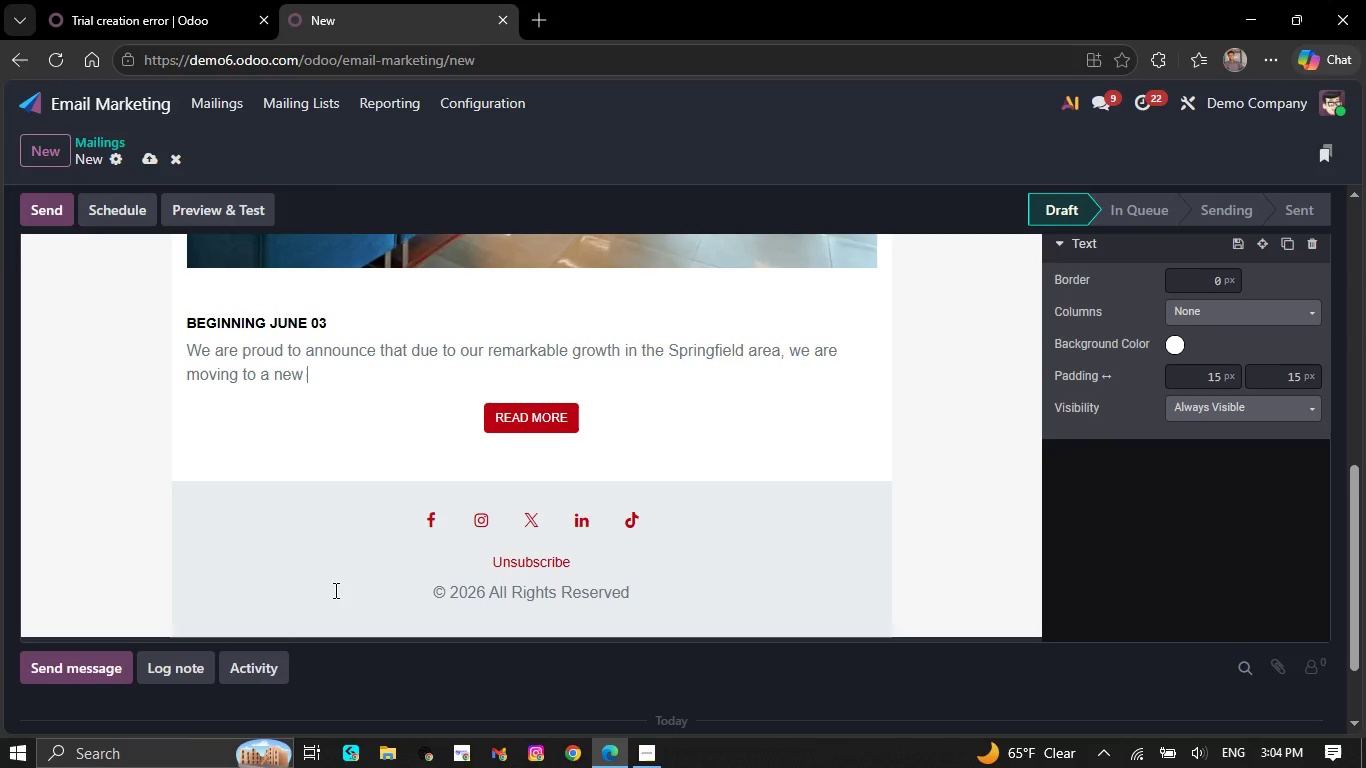 
key(Backspace)
 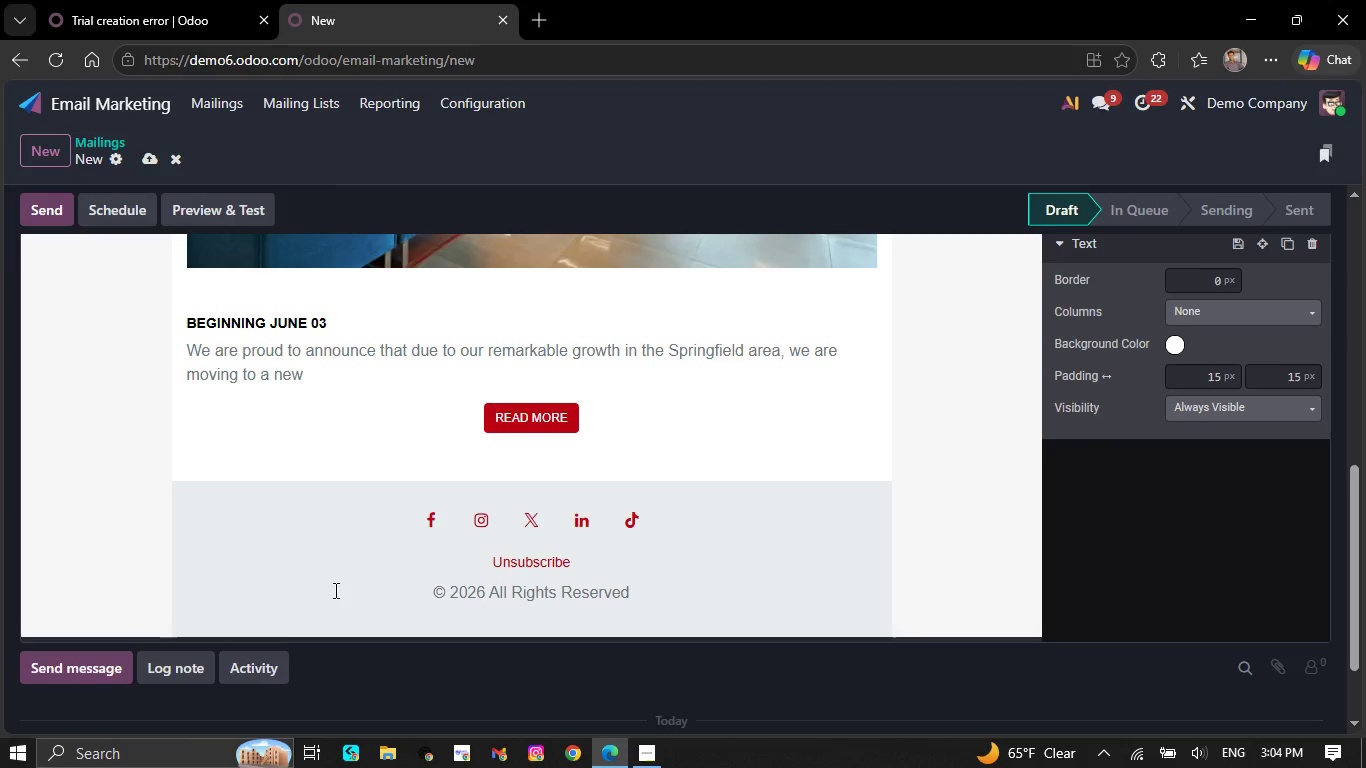 
key(Backspace)
 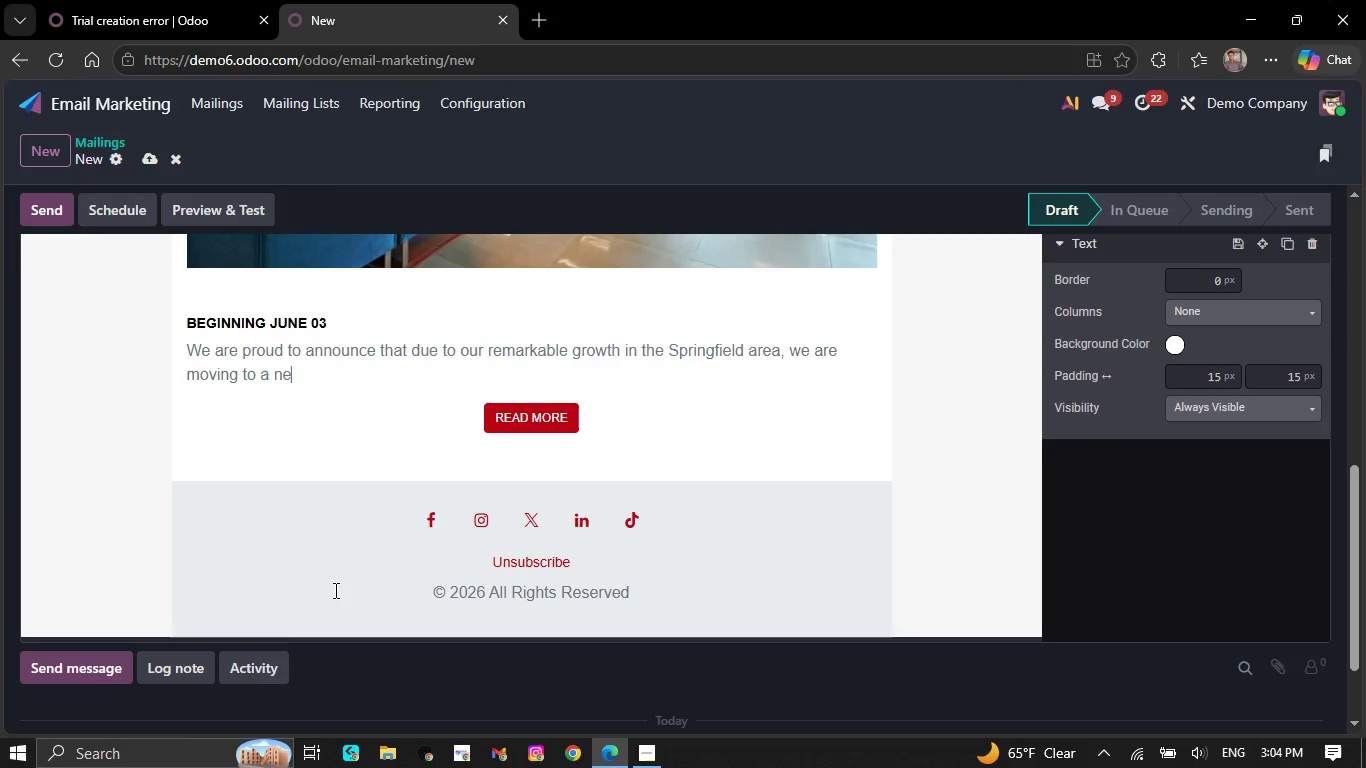 
key(Backspace)
 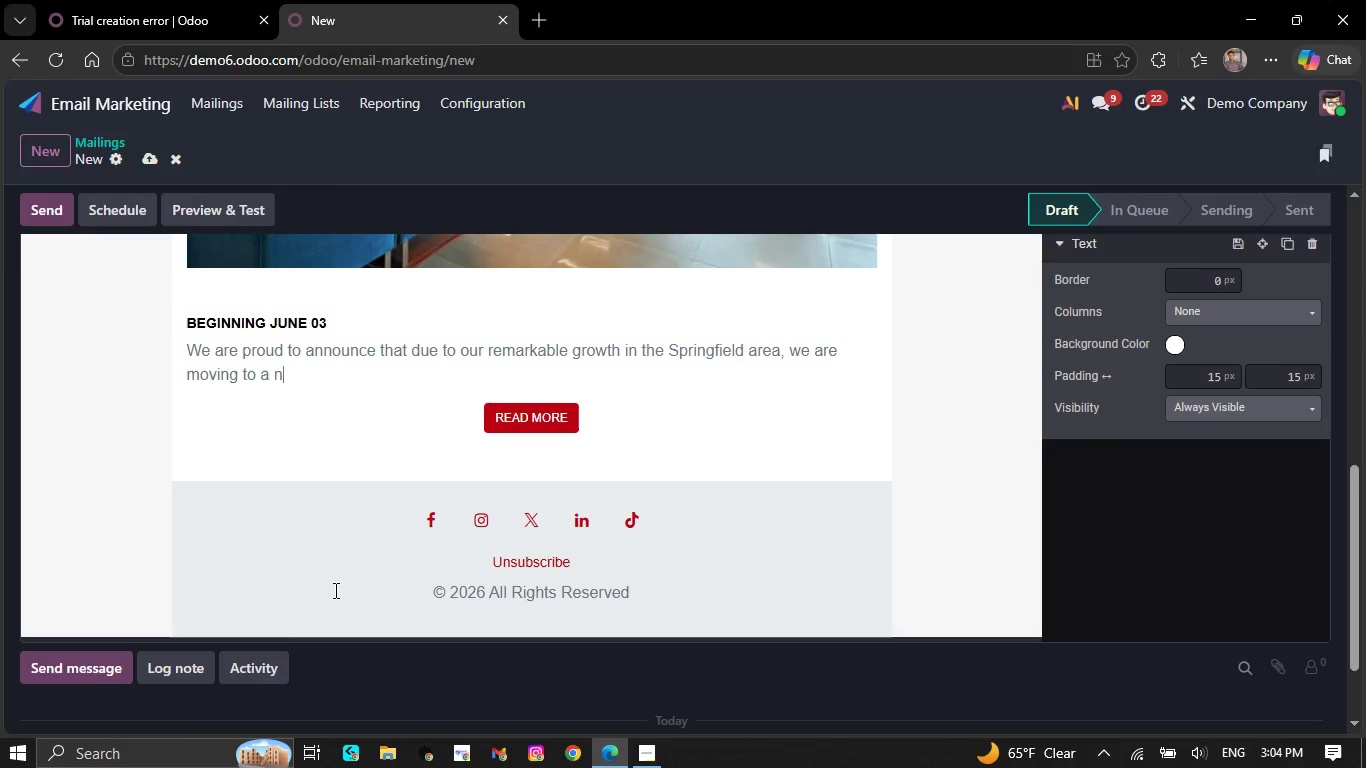 
key(Backspace)
 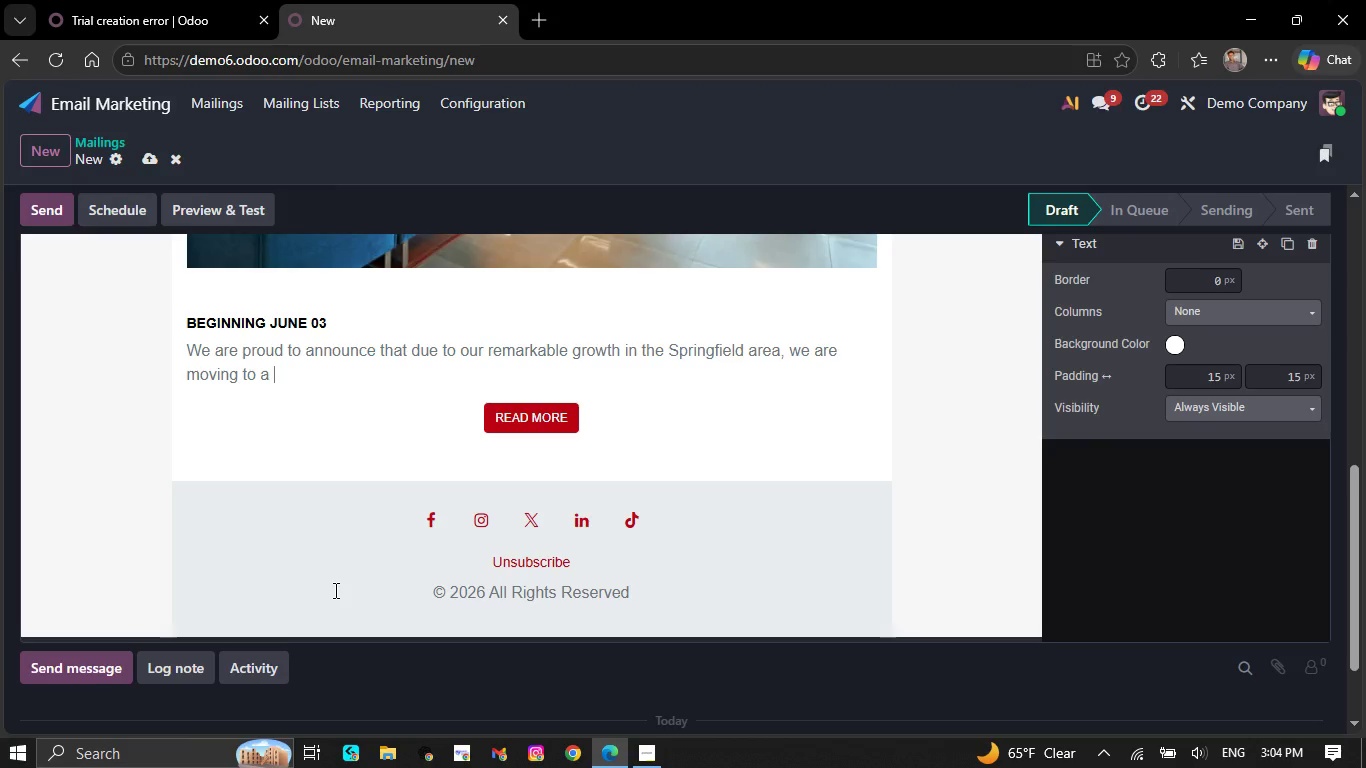 
key(Backspace)
 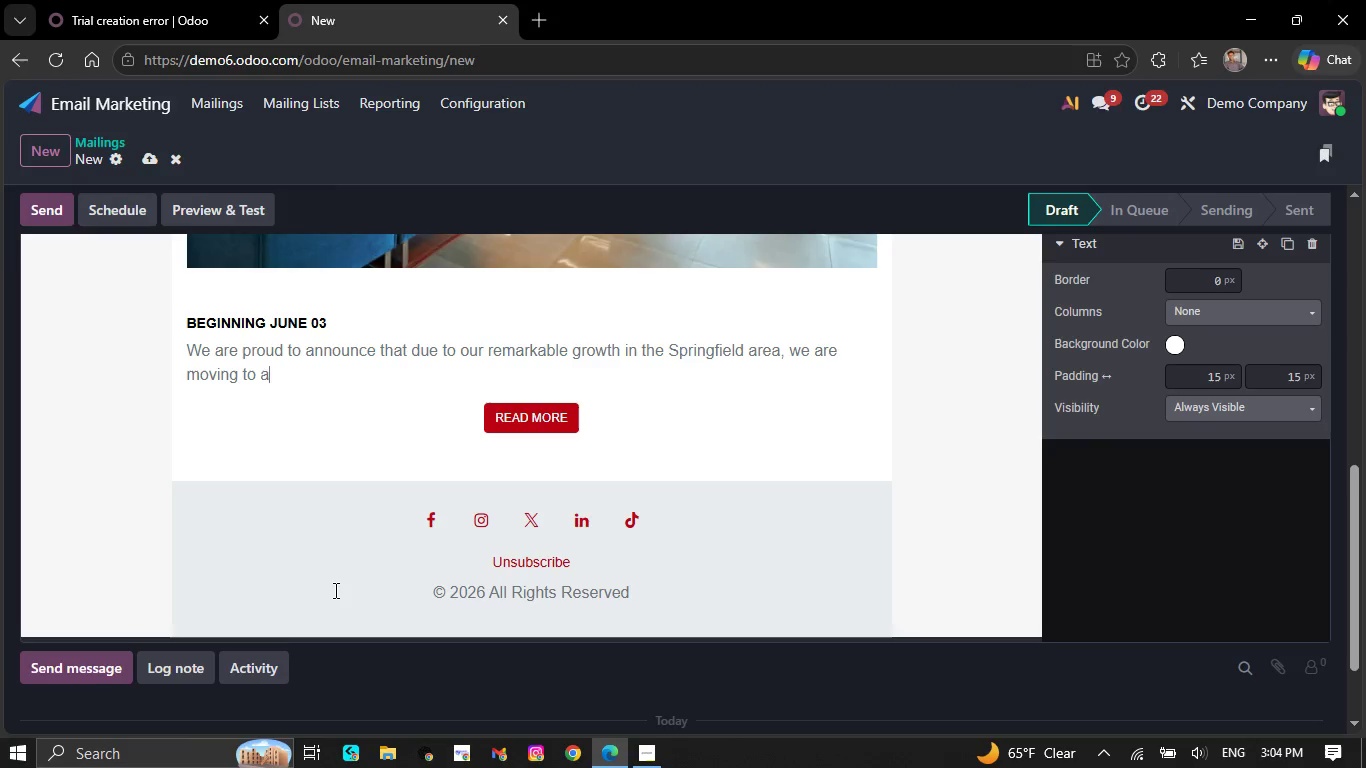 
key(Backspace)
 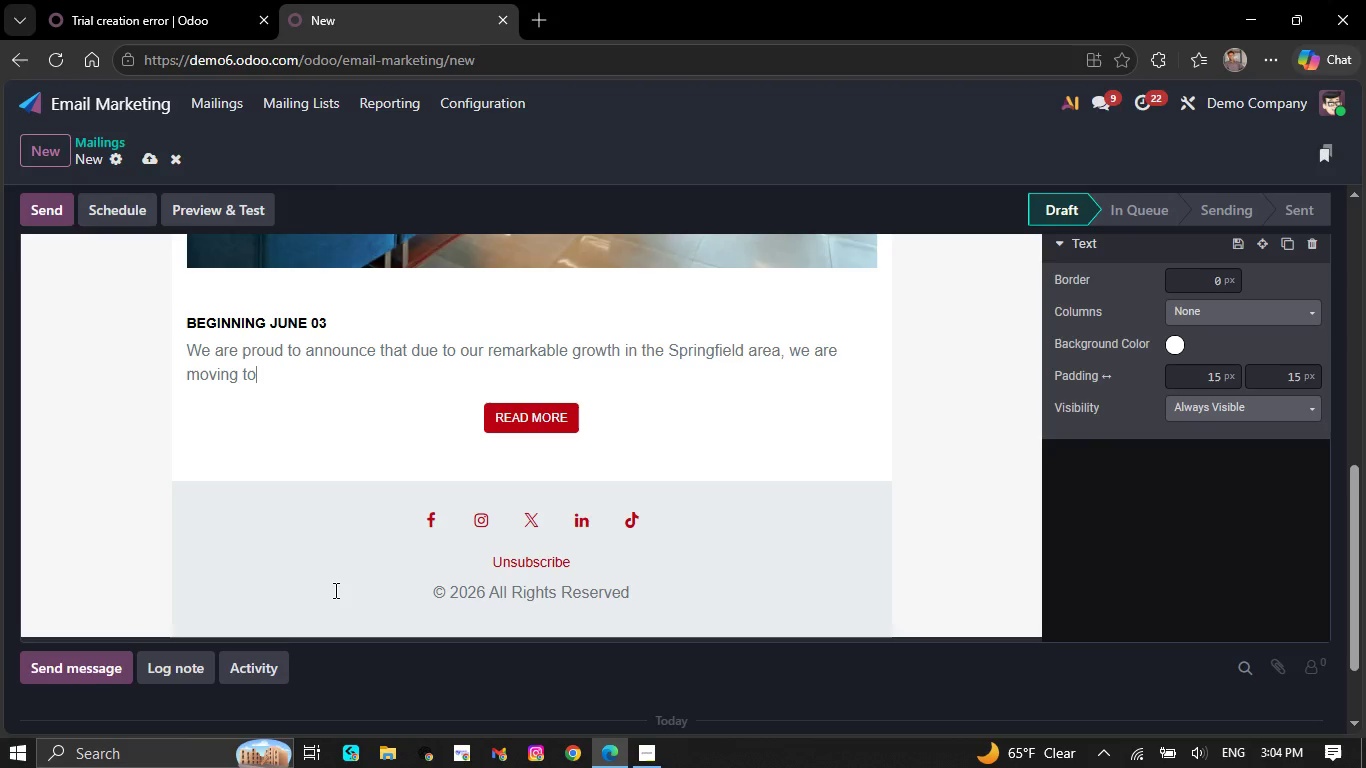 
key(Backspace)
 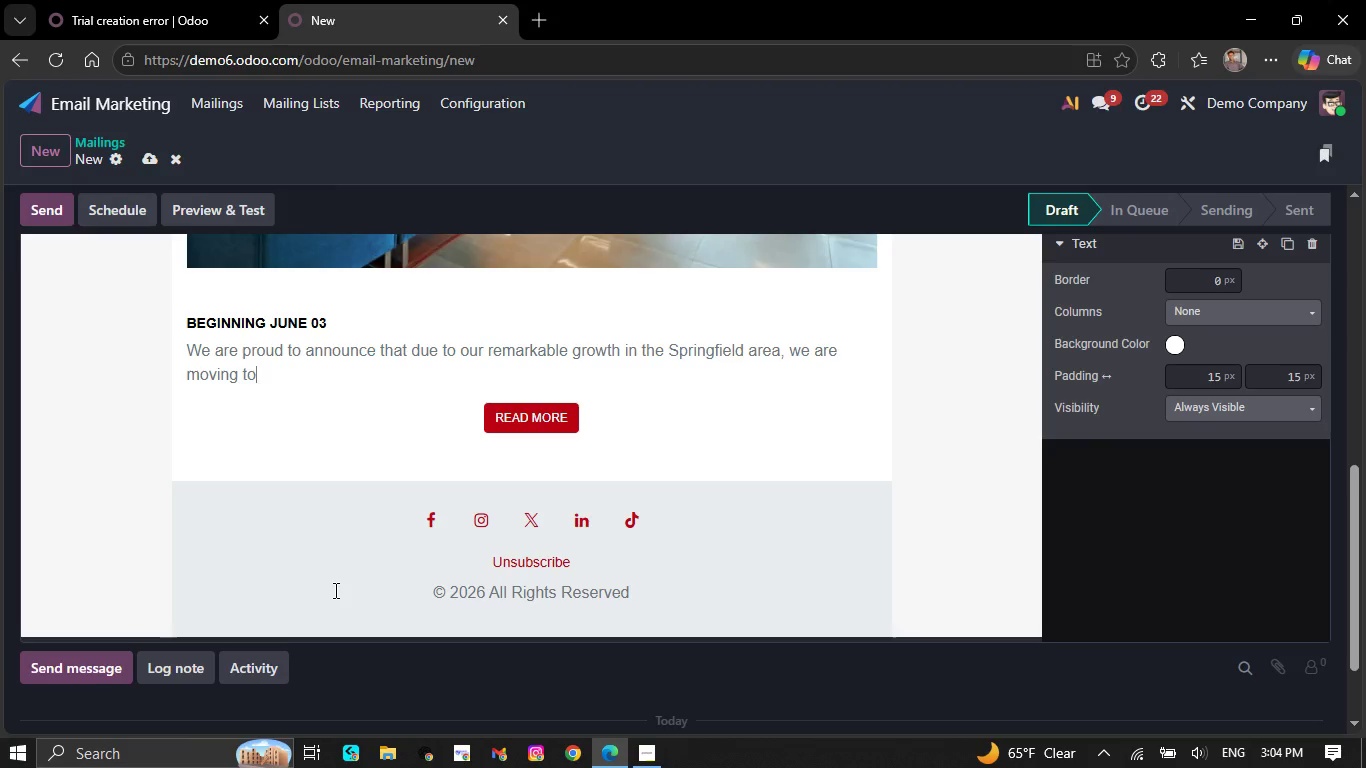 
key(Backspace)
 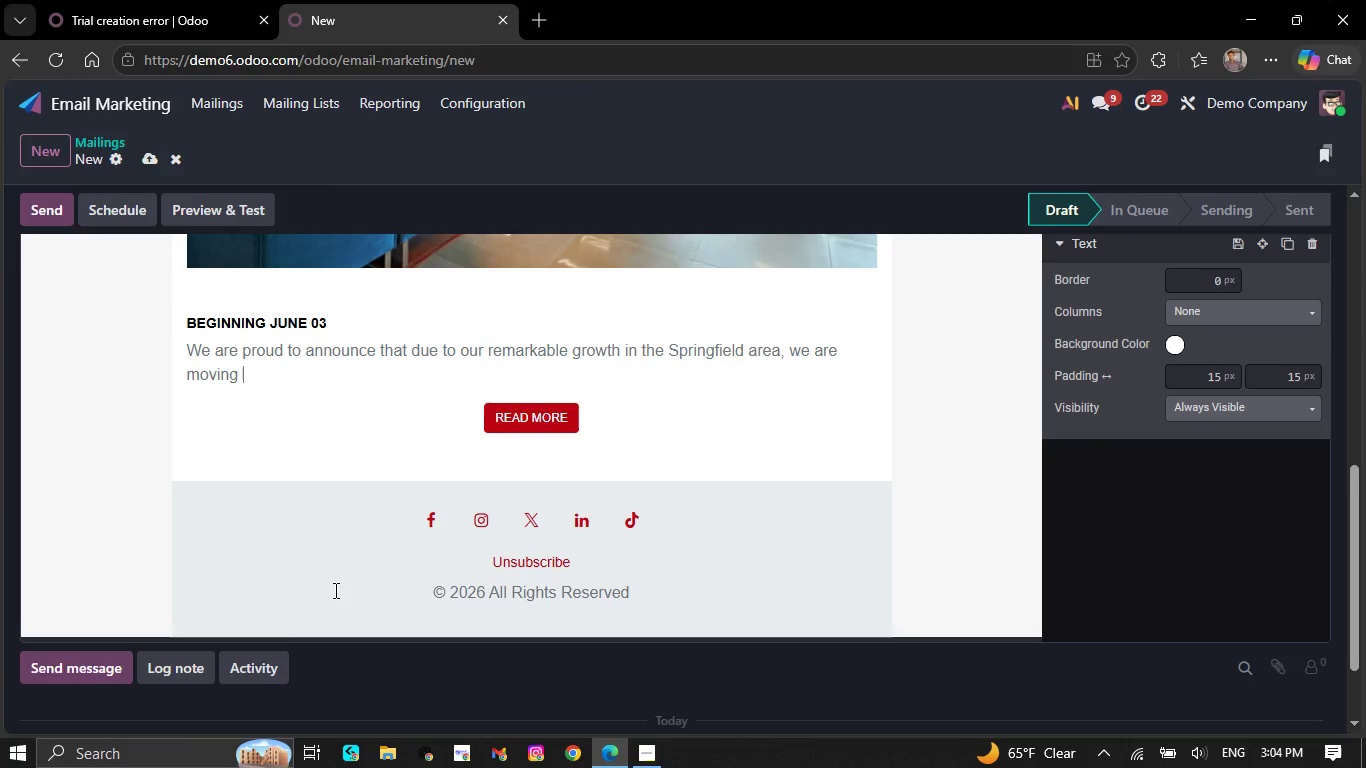 
key(Backspace)
 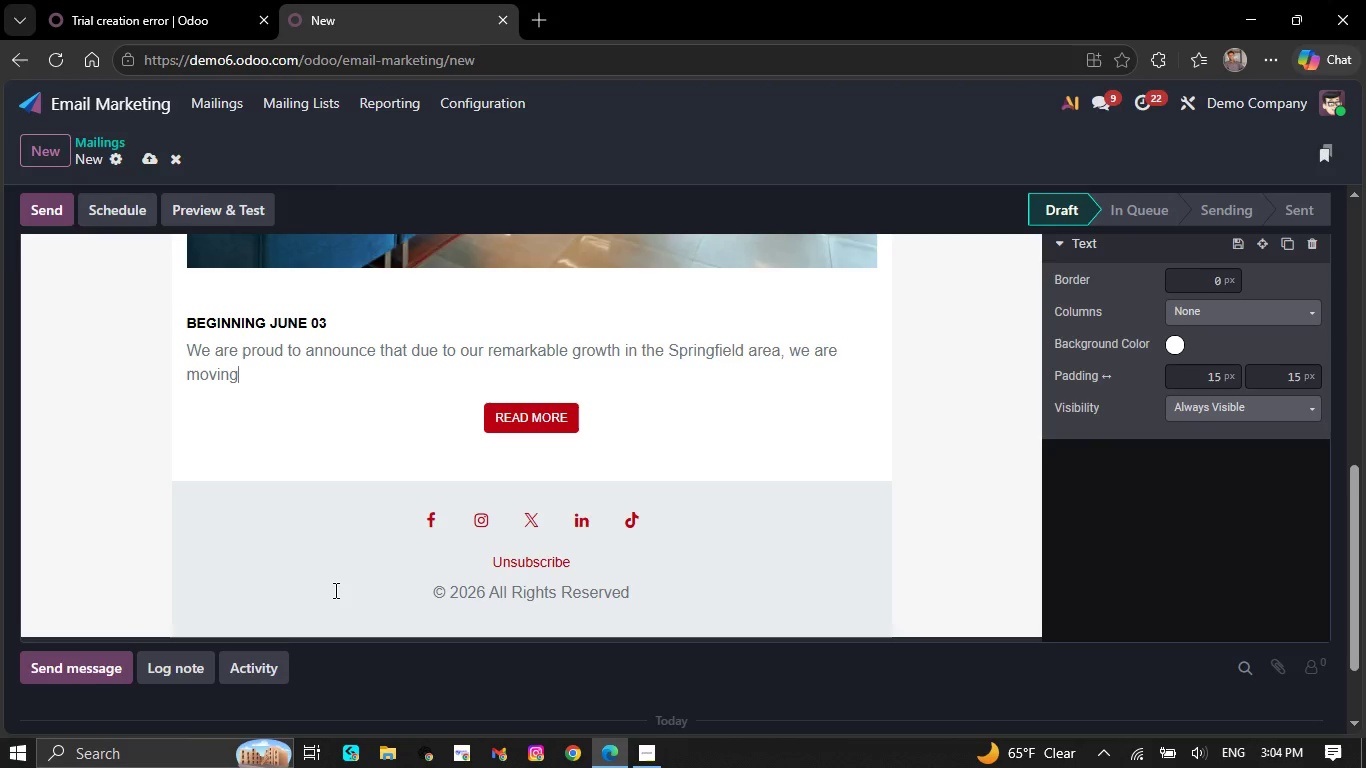 
key(Backspace)
 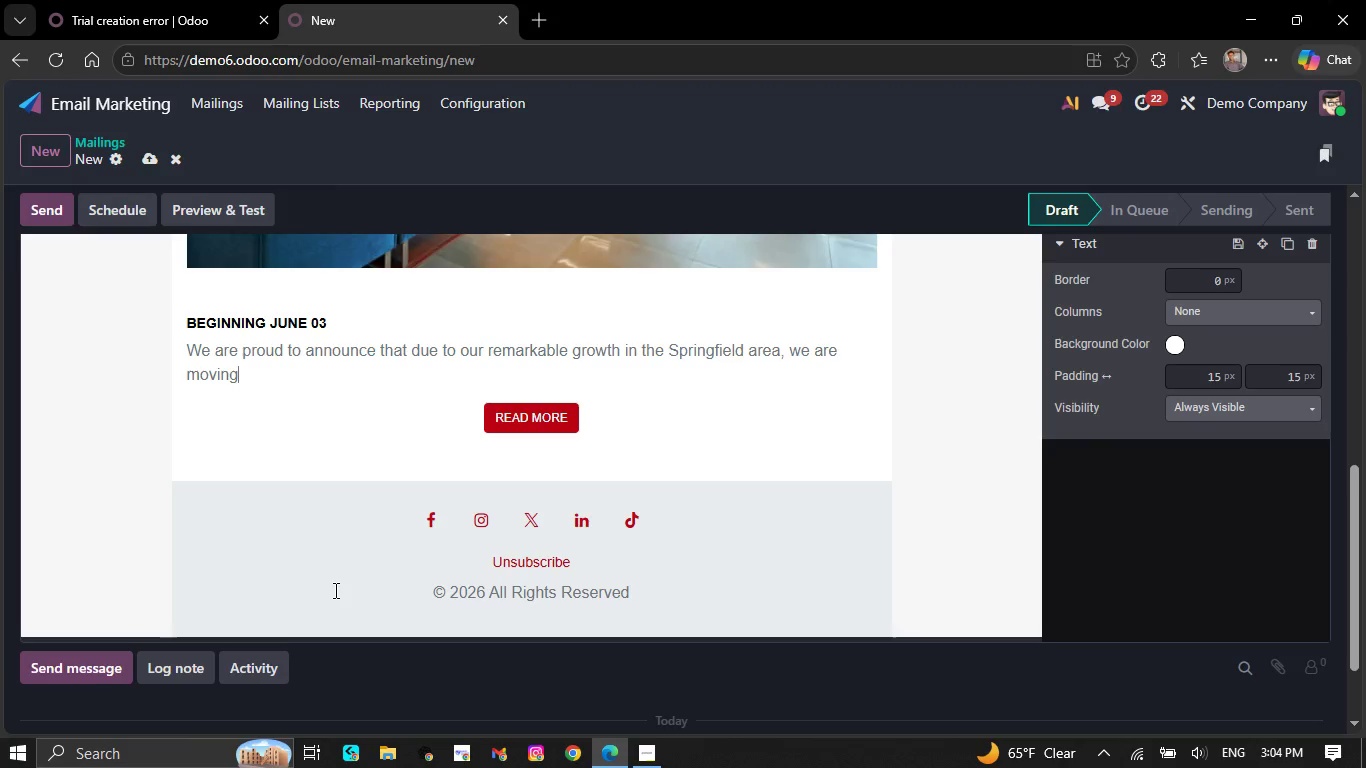 
key(Backspace)
 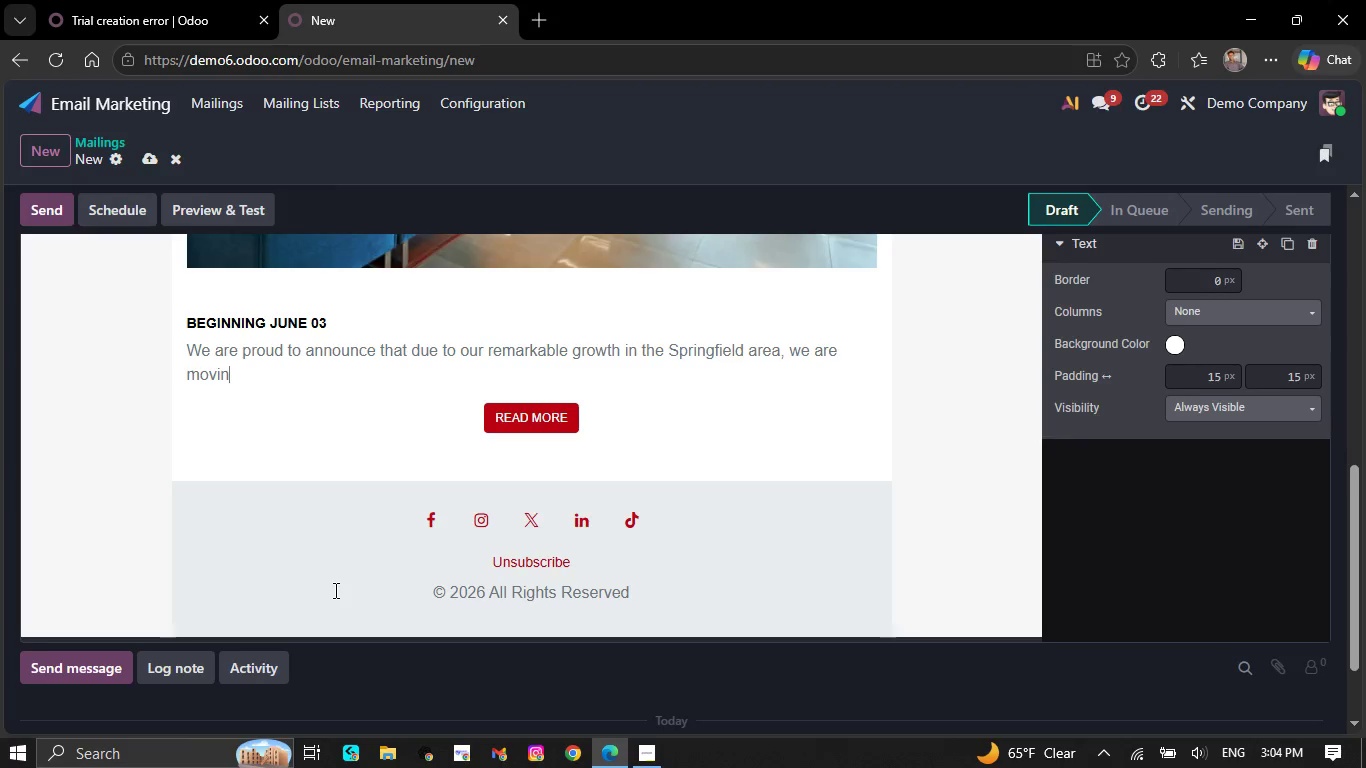 
key(Backspace)
 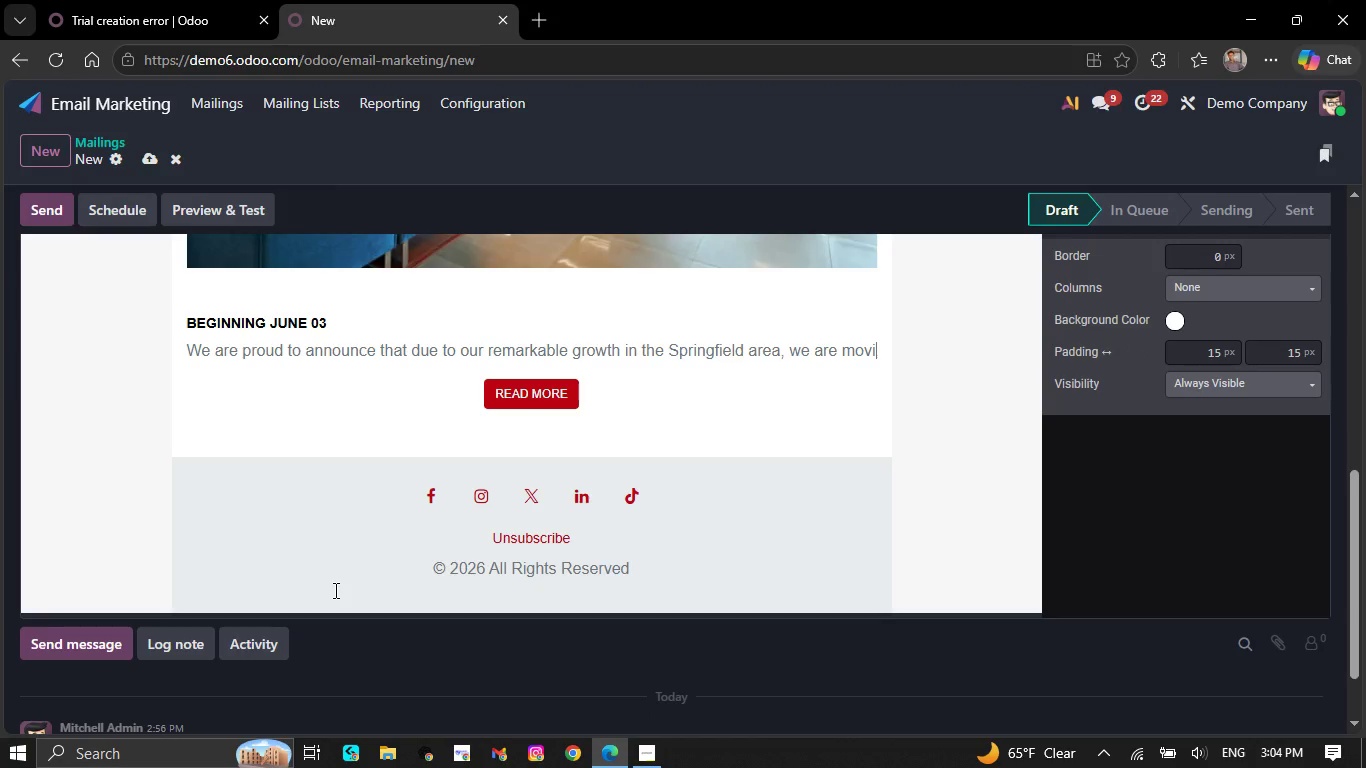 
key(Backspace)
 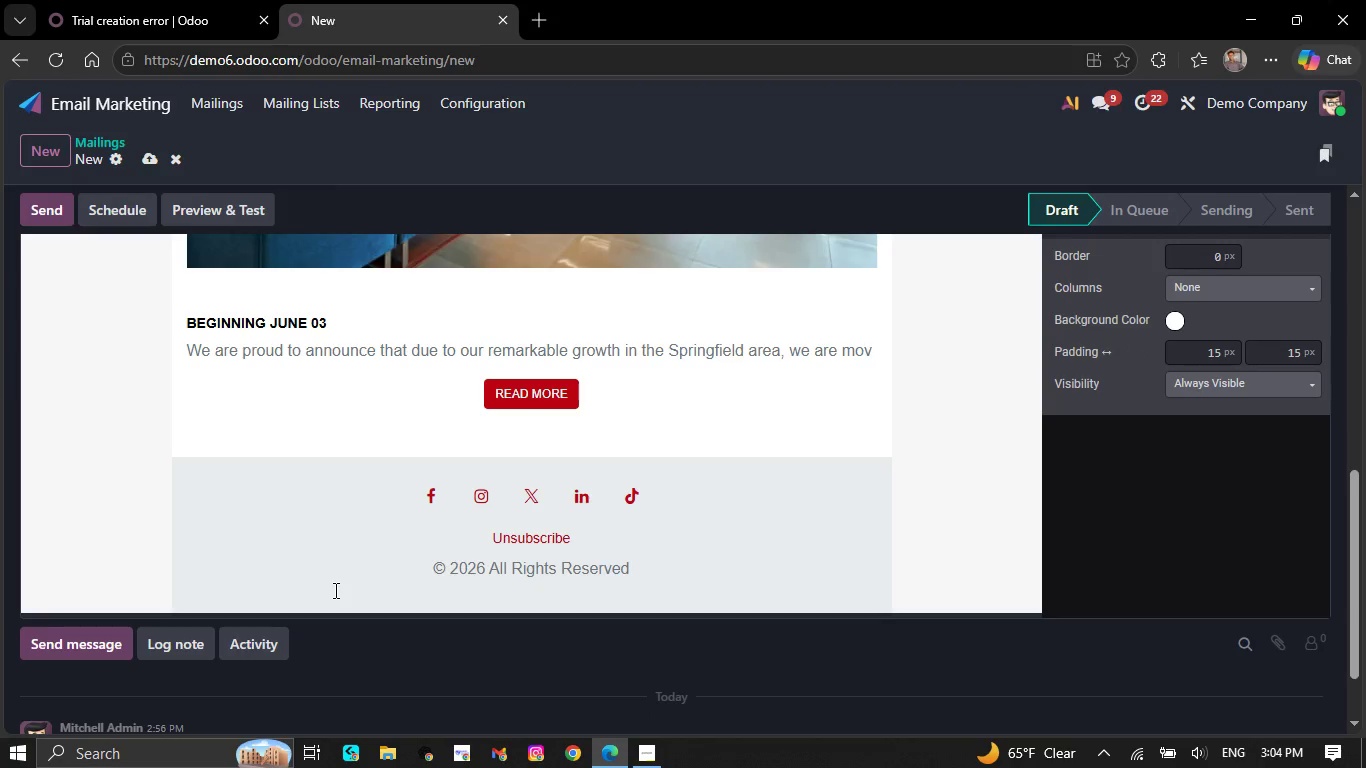 
key(Backspace)
 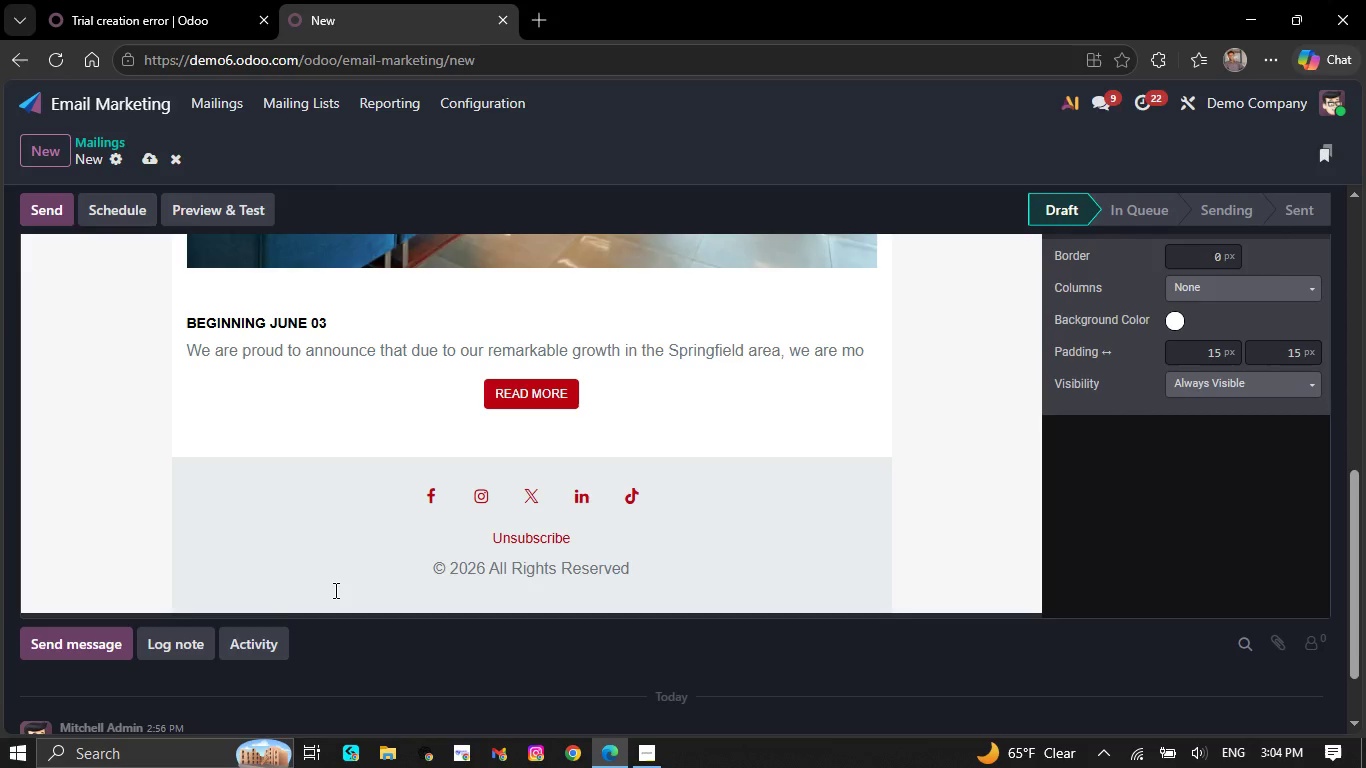 
key(Backspace)
 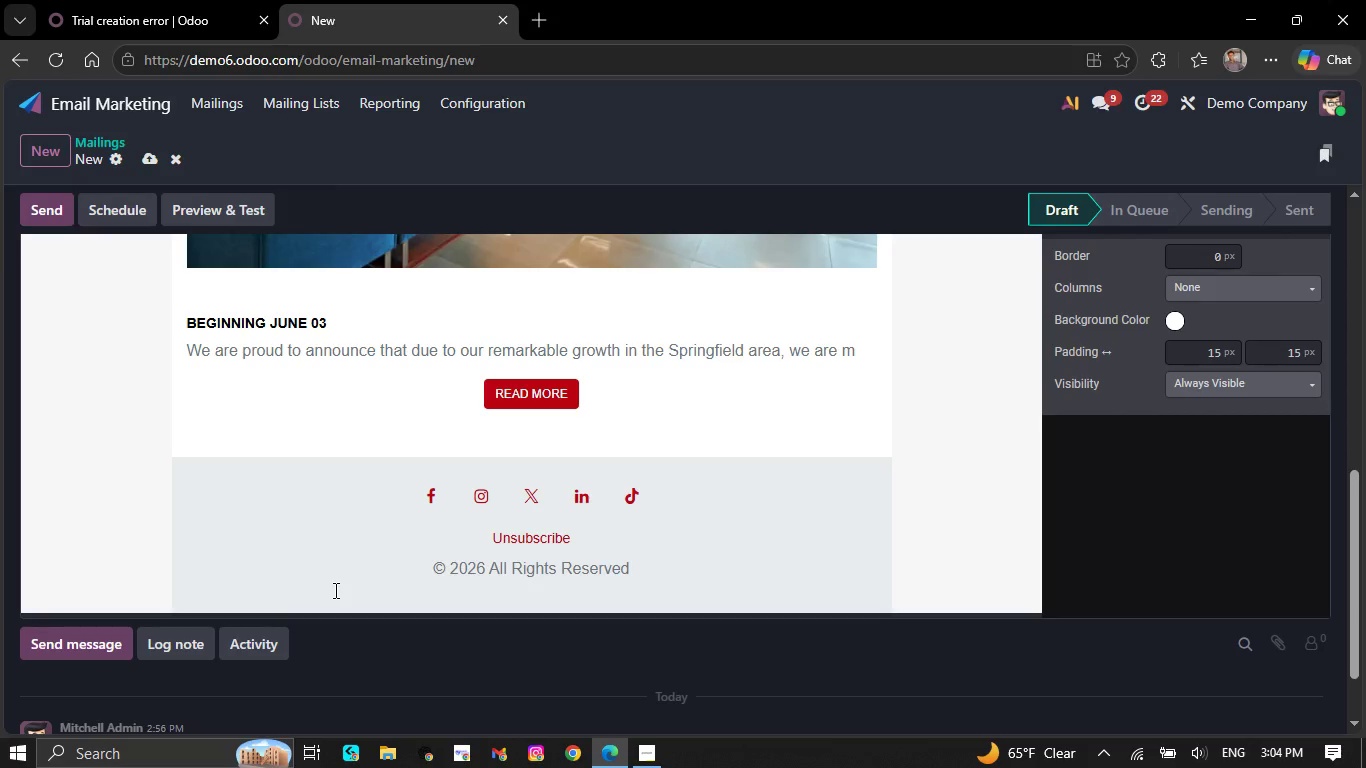 
key(Backspace)
 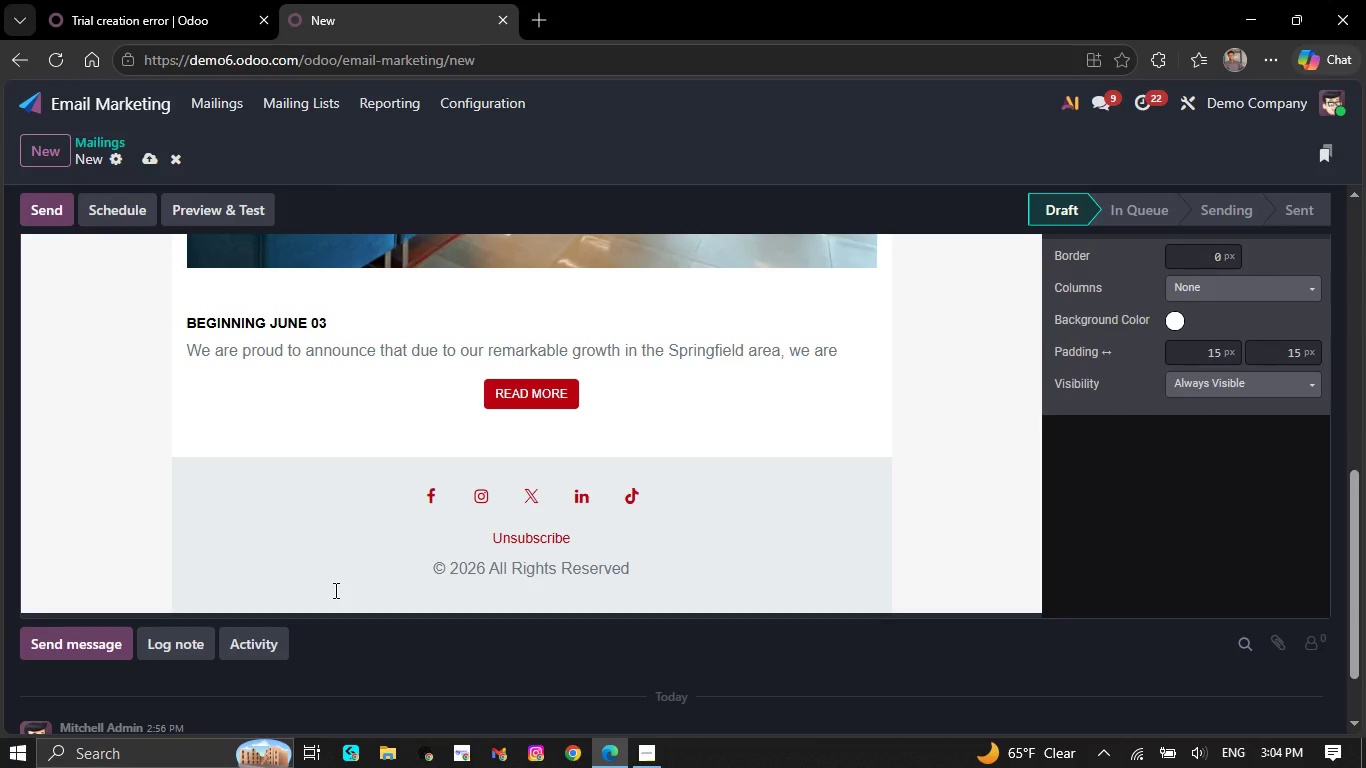 
key(Backspace)
 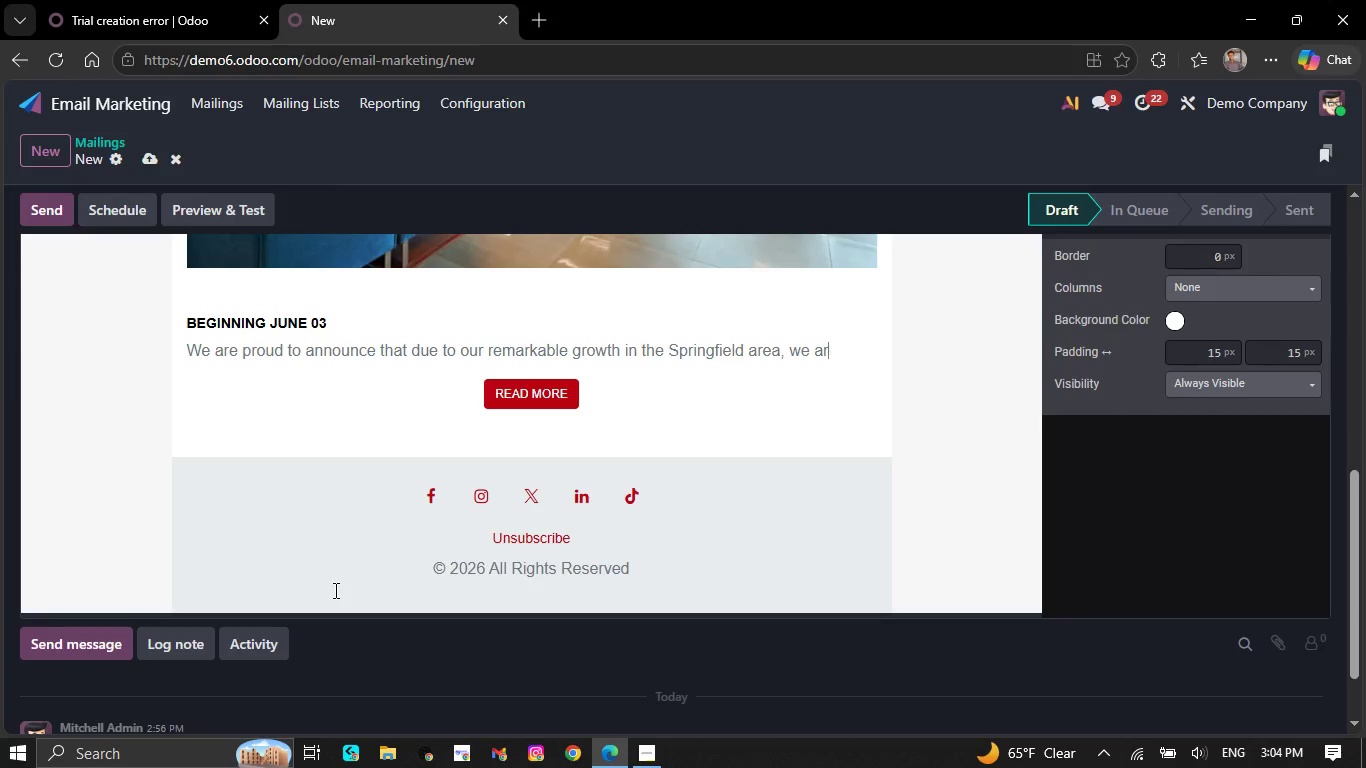 
key(Backspace)
 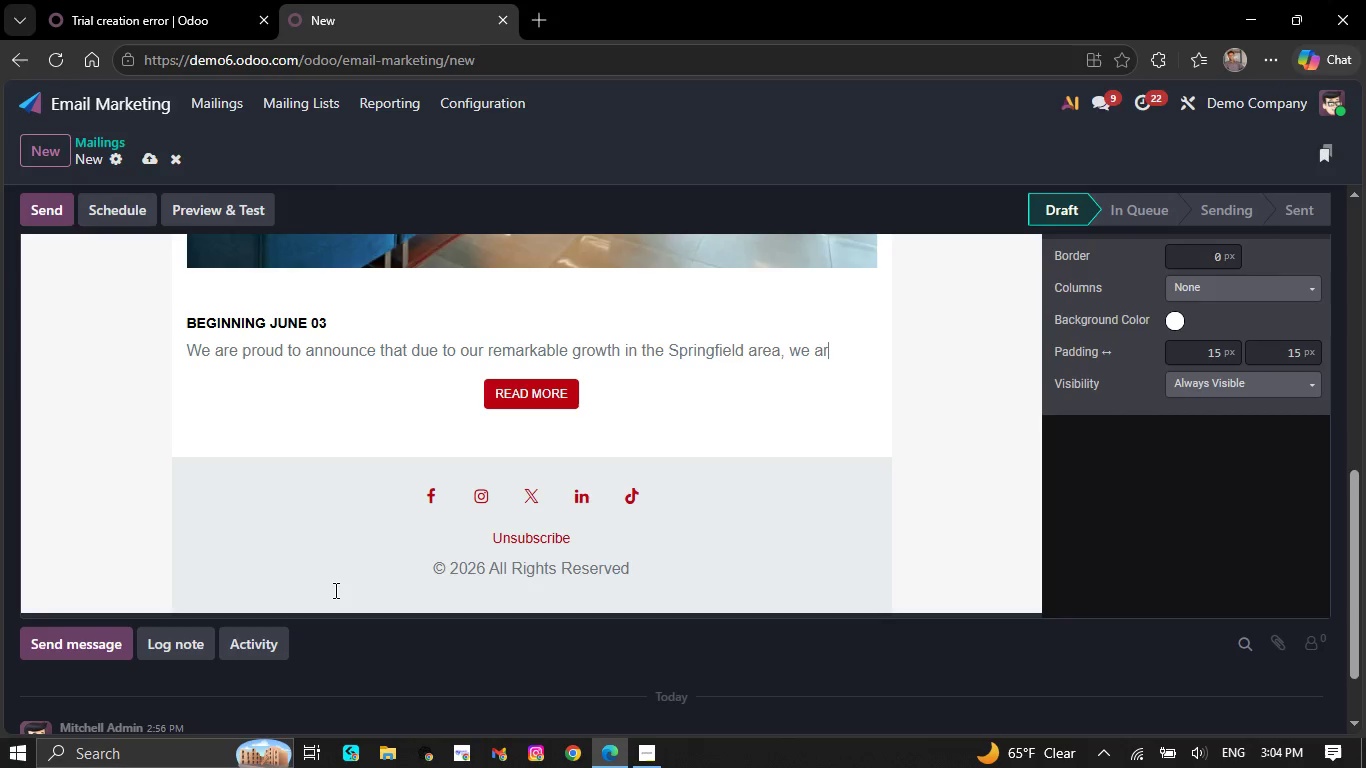 
key(Backspace)
 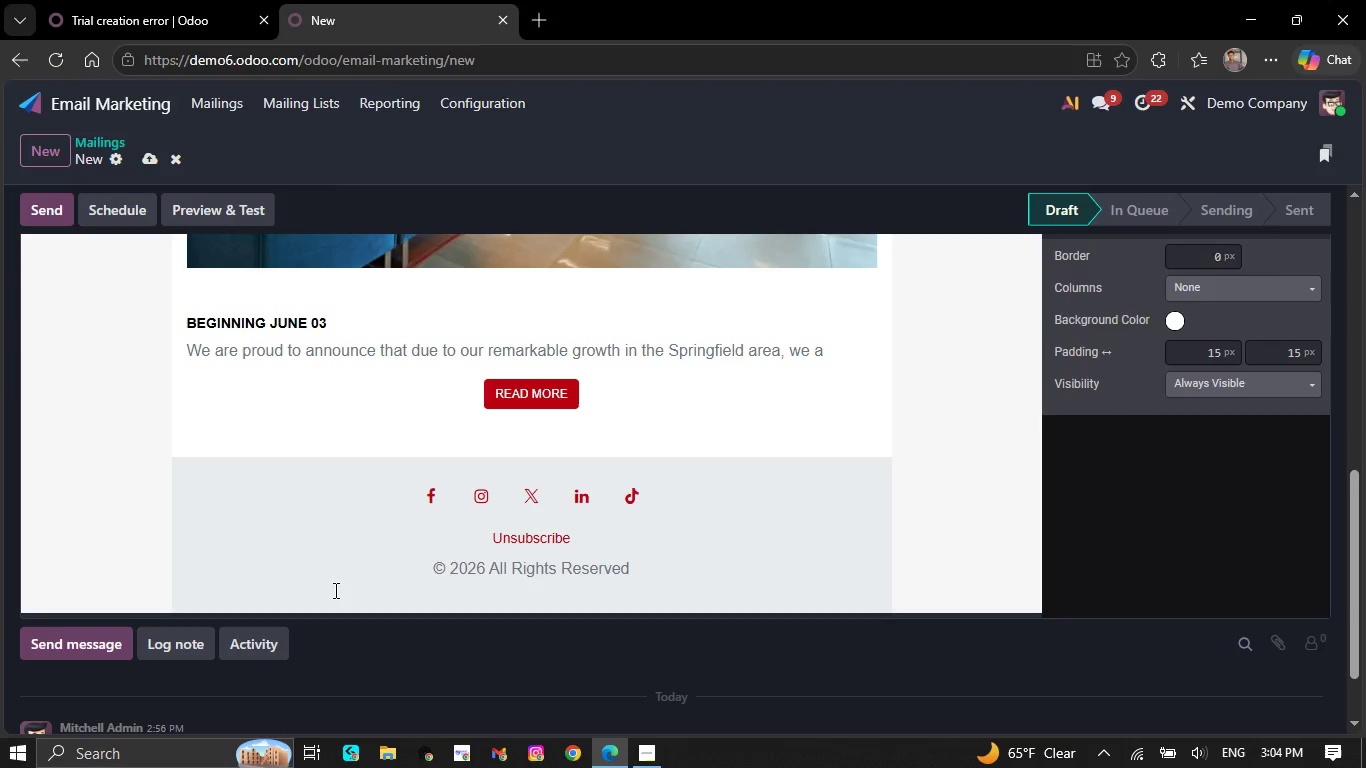 
key(Backspace)
 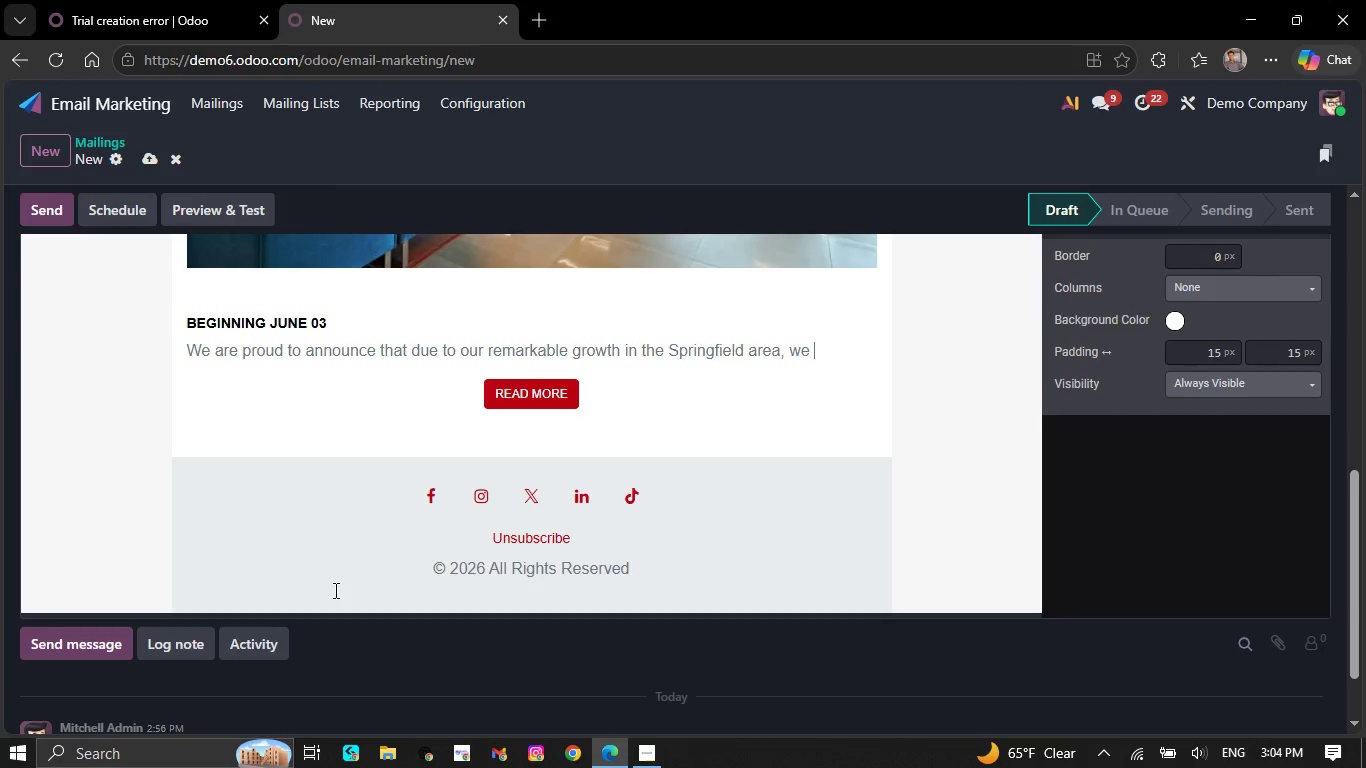 
key(Backspace)
 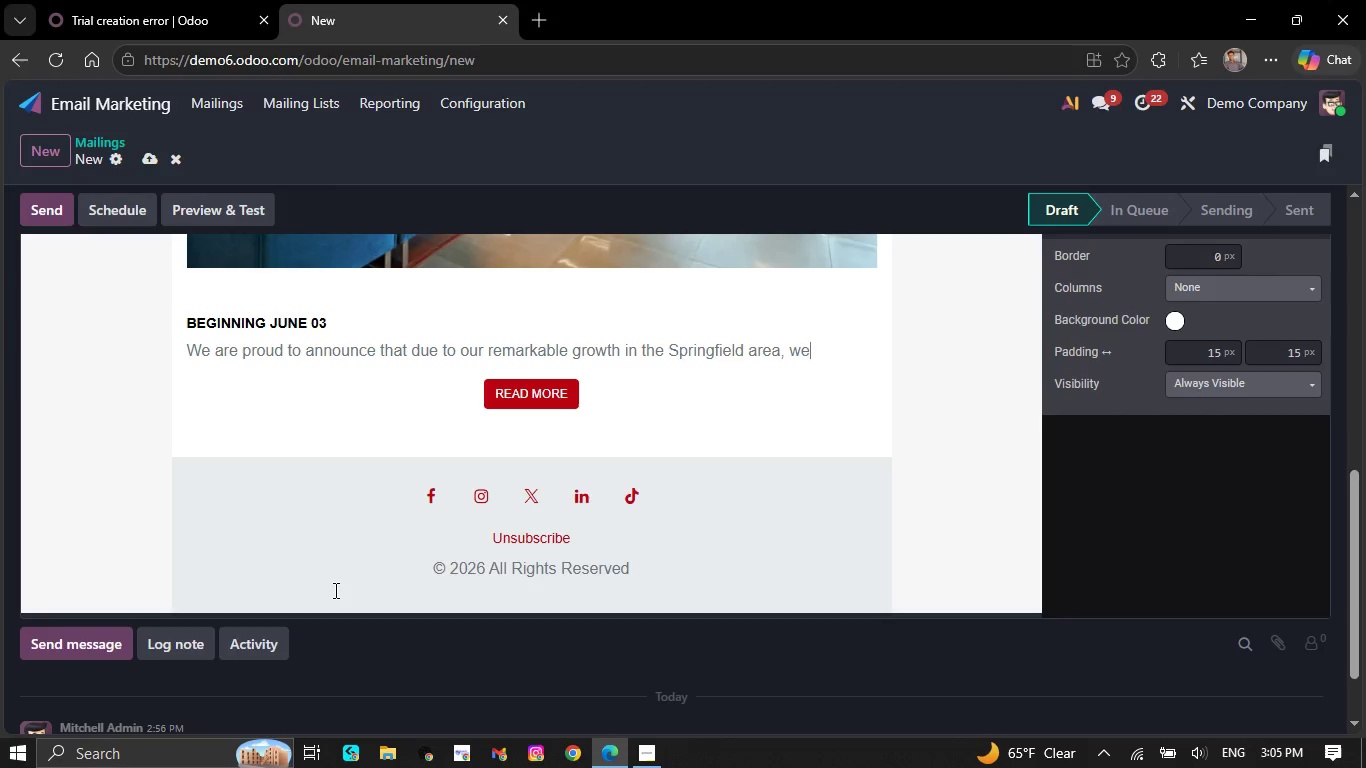 
key(Backspace)
 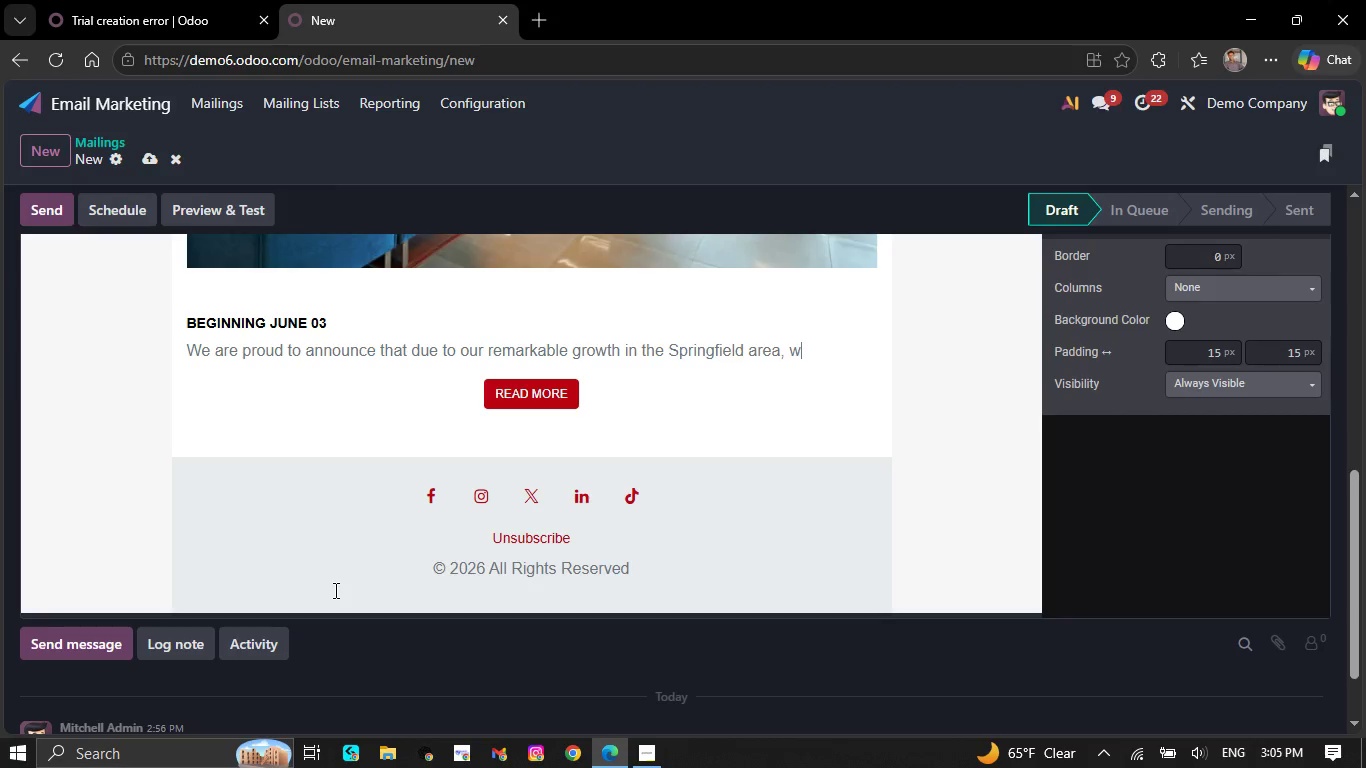 
key(Backspace)
 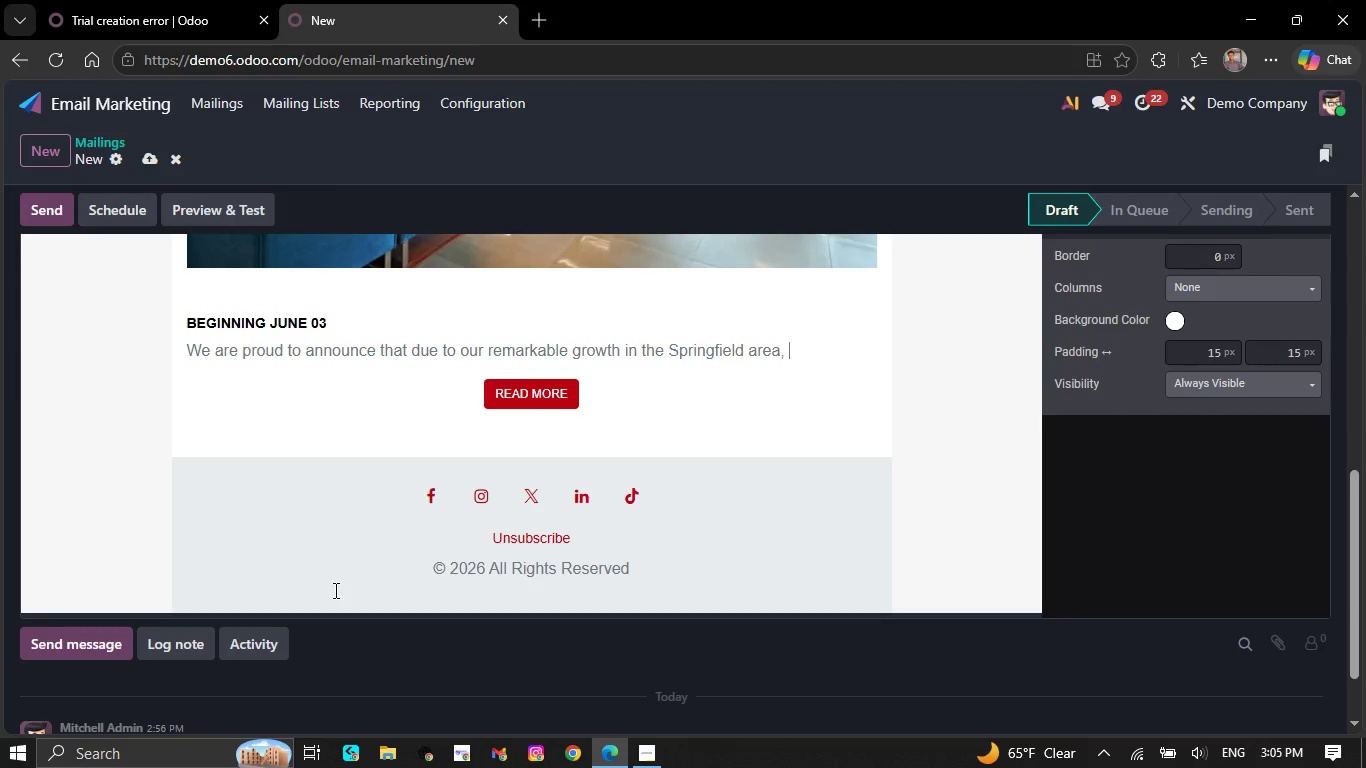 
key(Backspace)
 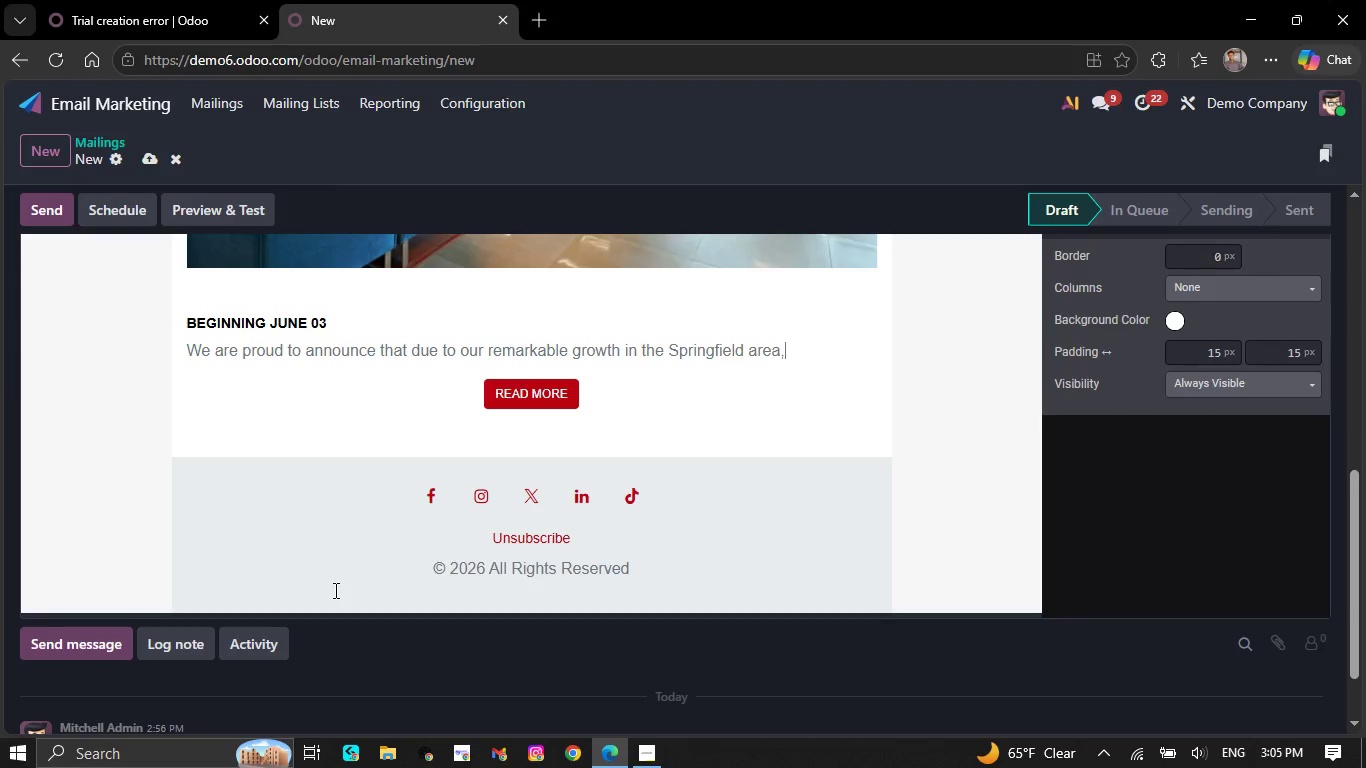 
key(Backspace)
 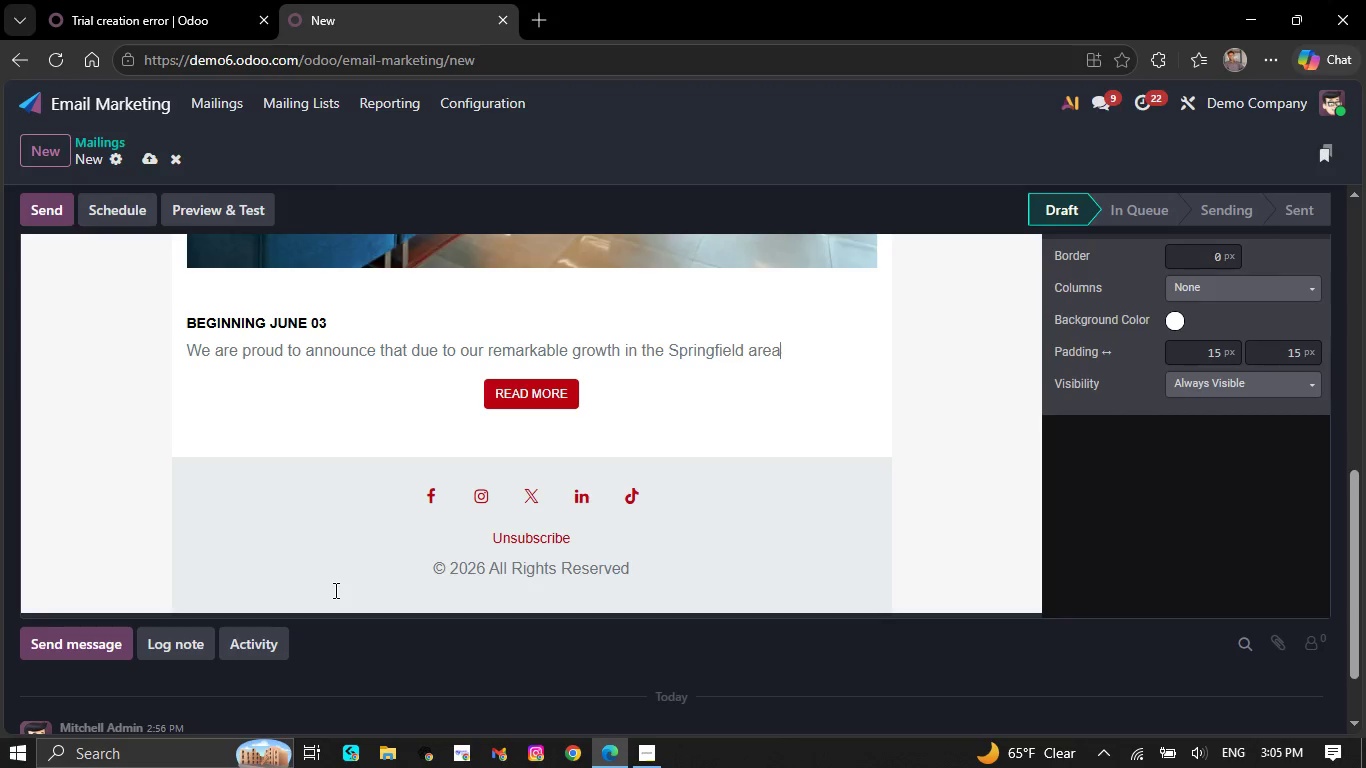 
key(Backspace)
 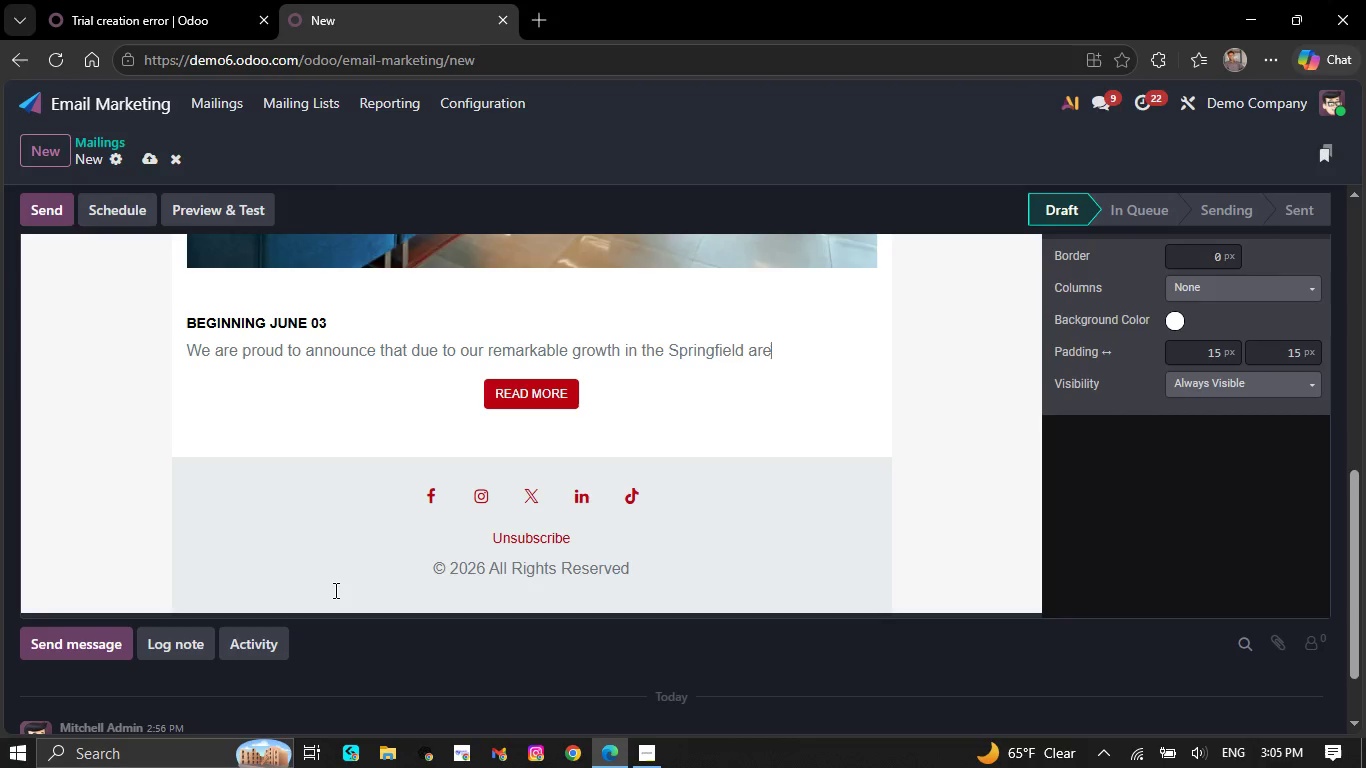 
key(Backspace)
 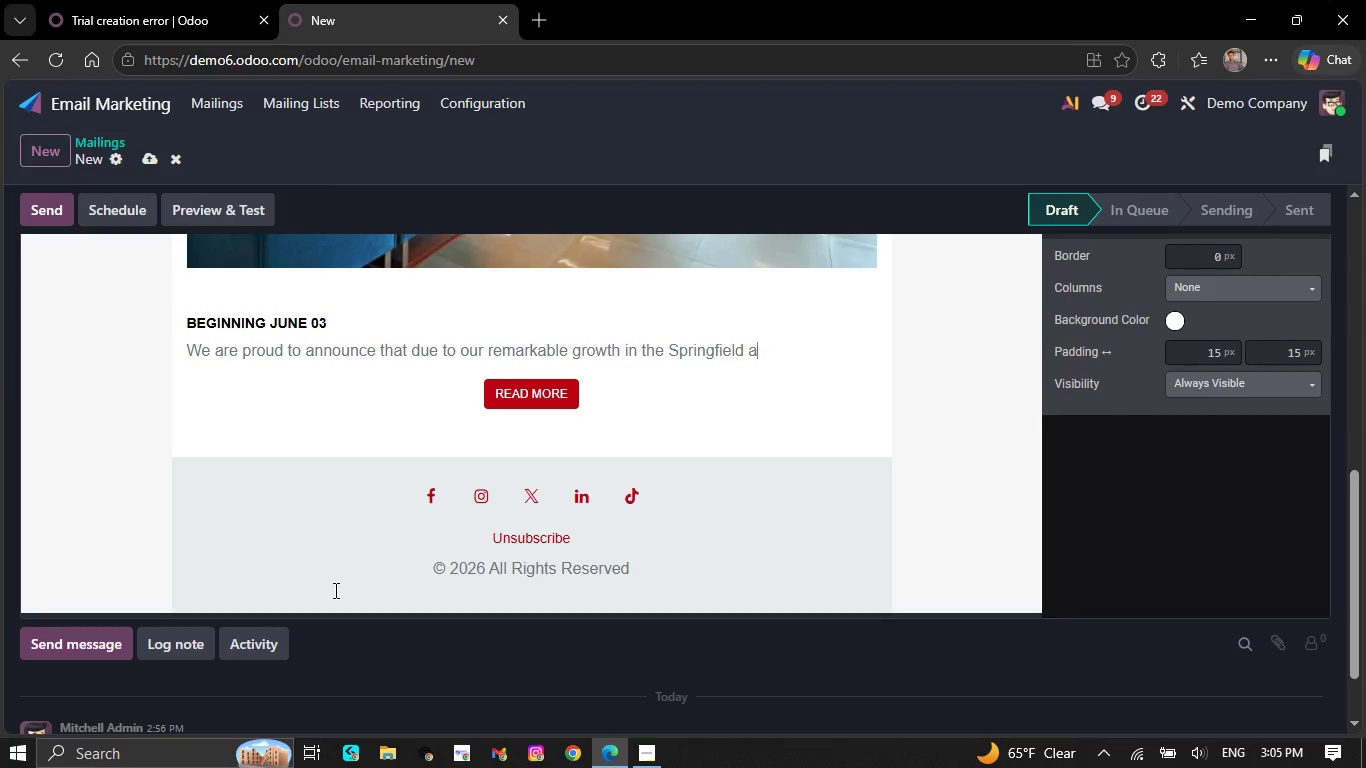 
key(Backspace)
 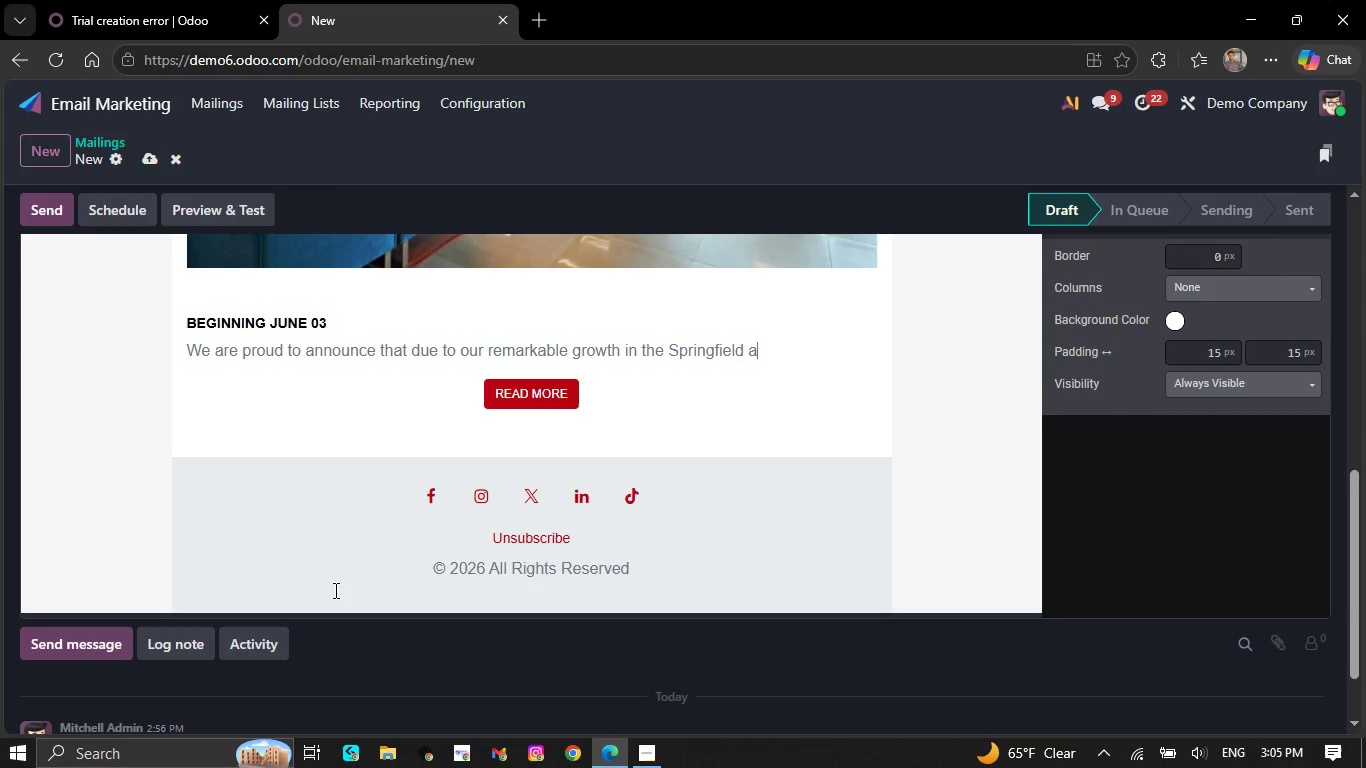 
key(Backspace)
 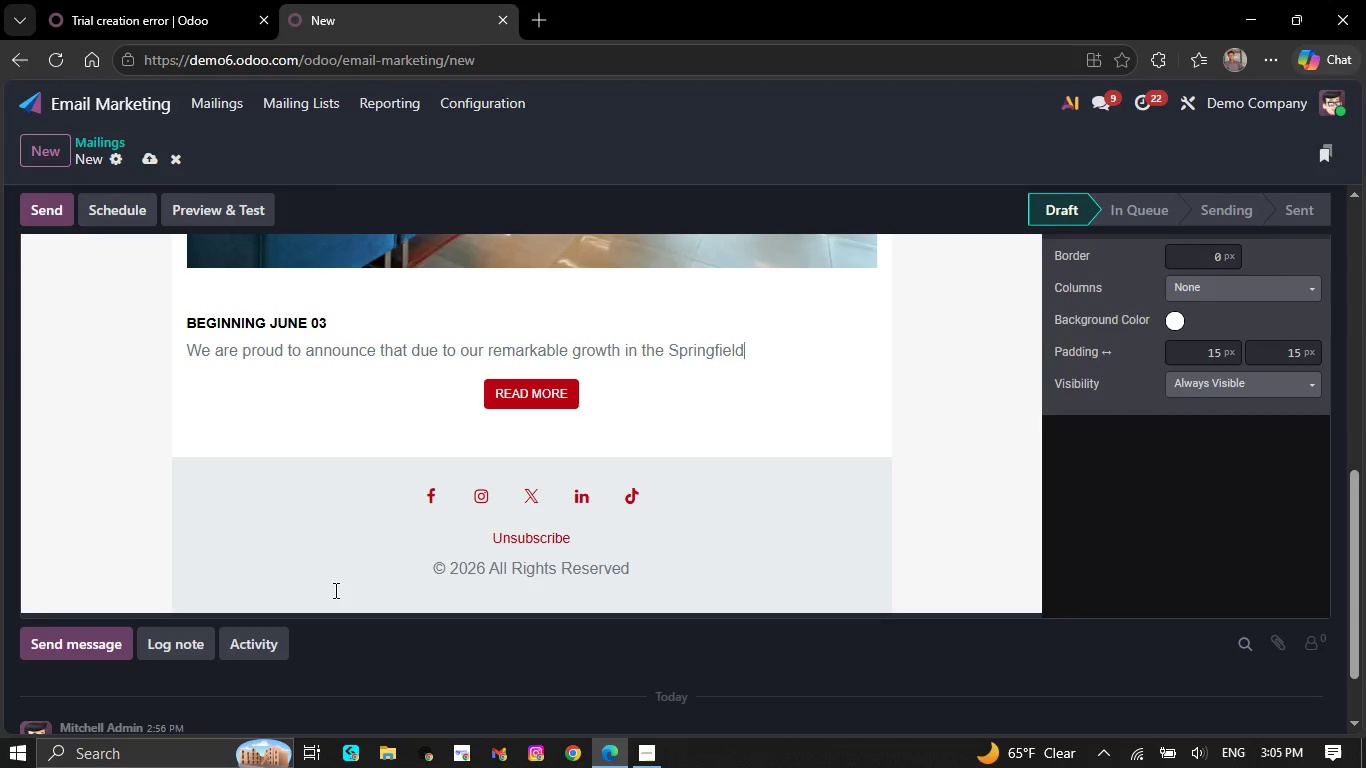 
key(Backspace)
 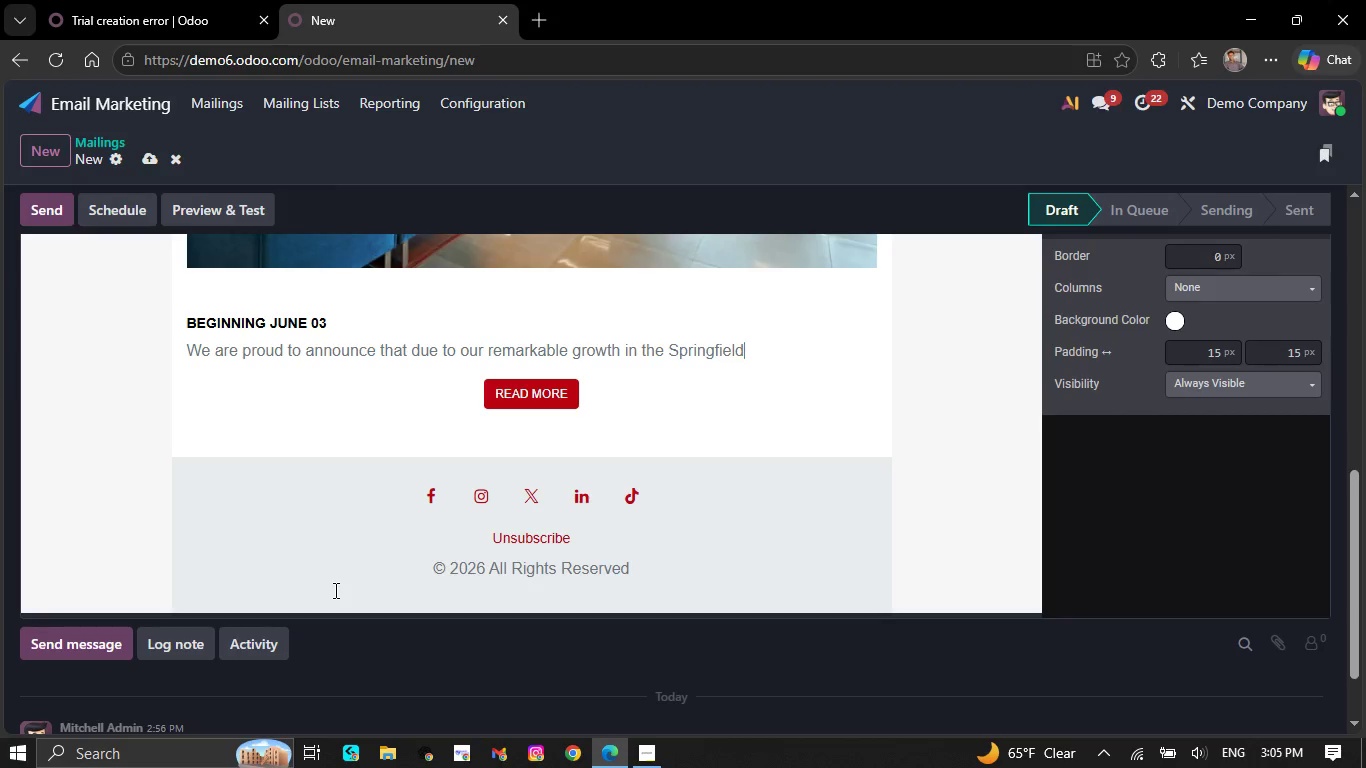 
key(Backspace)
 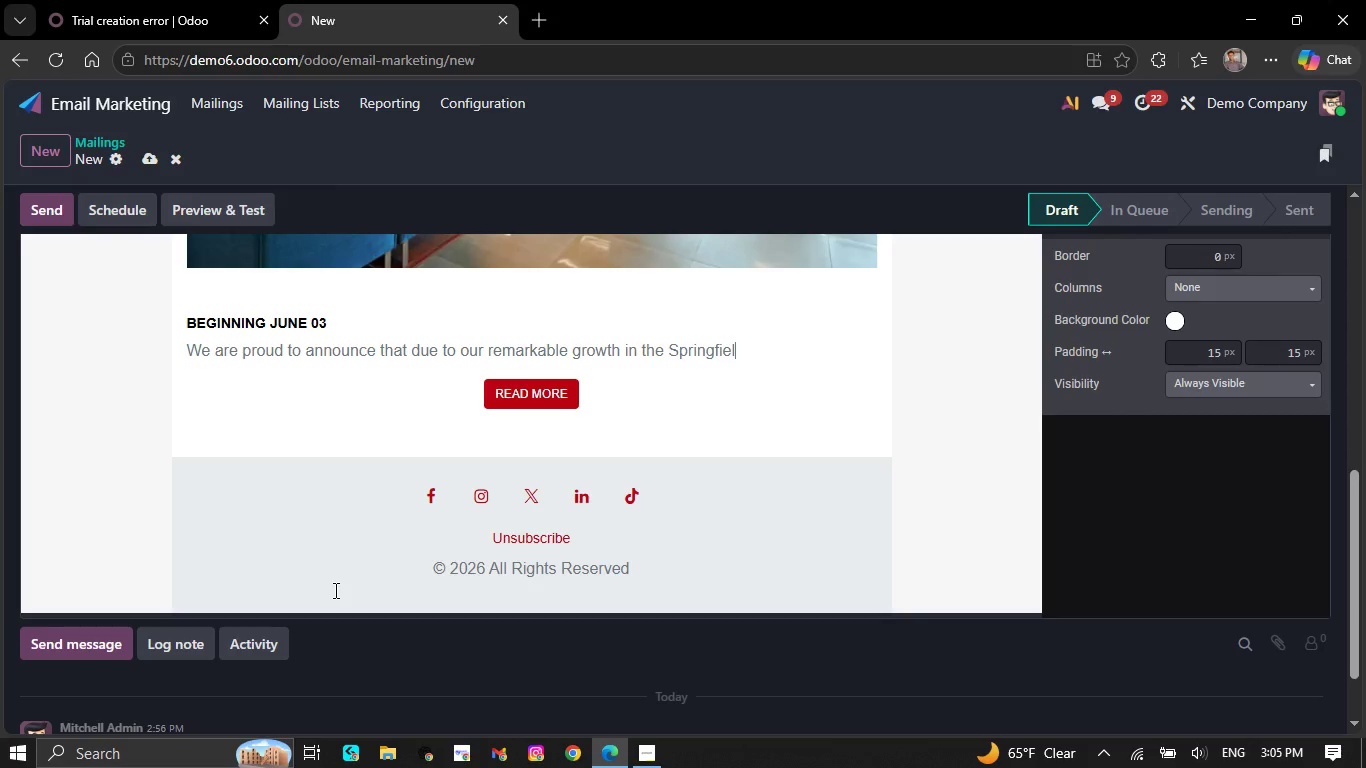 
key(Backspace)
 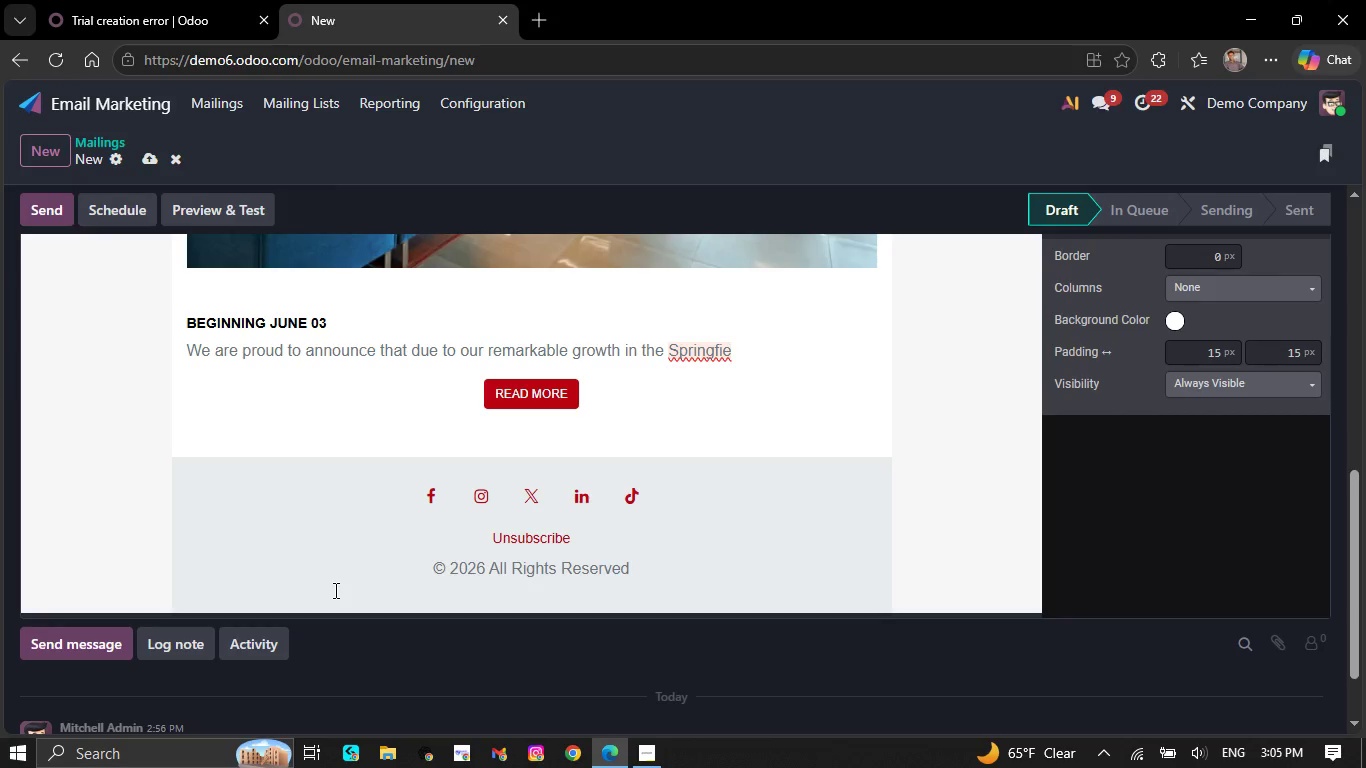 
key(Backspace)
 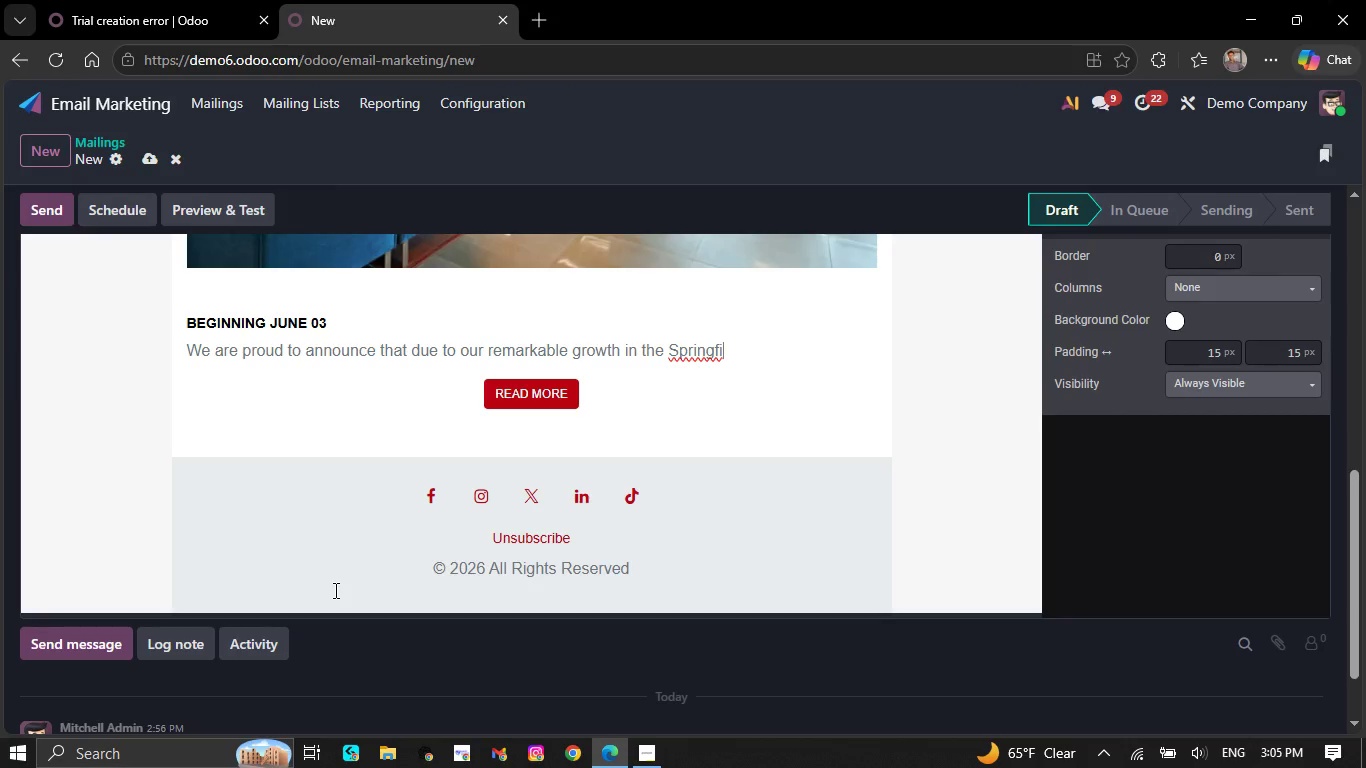 
key(Backspace)
 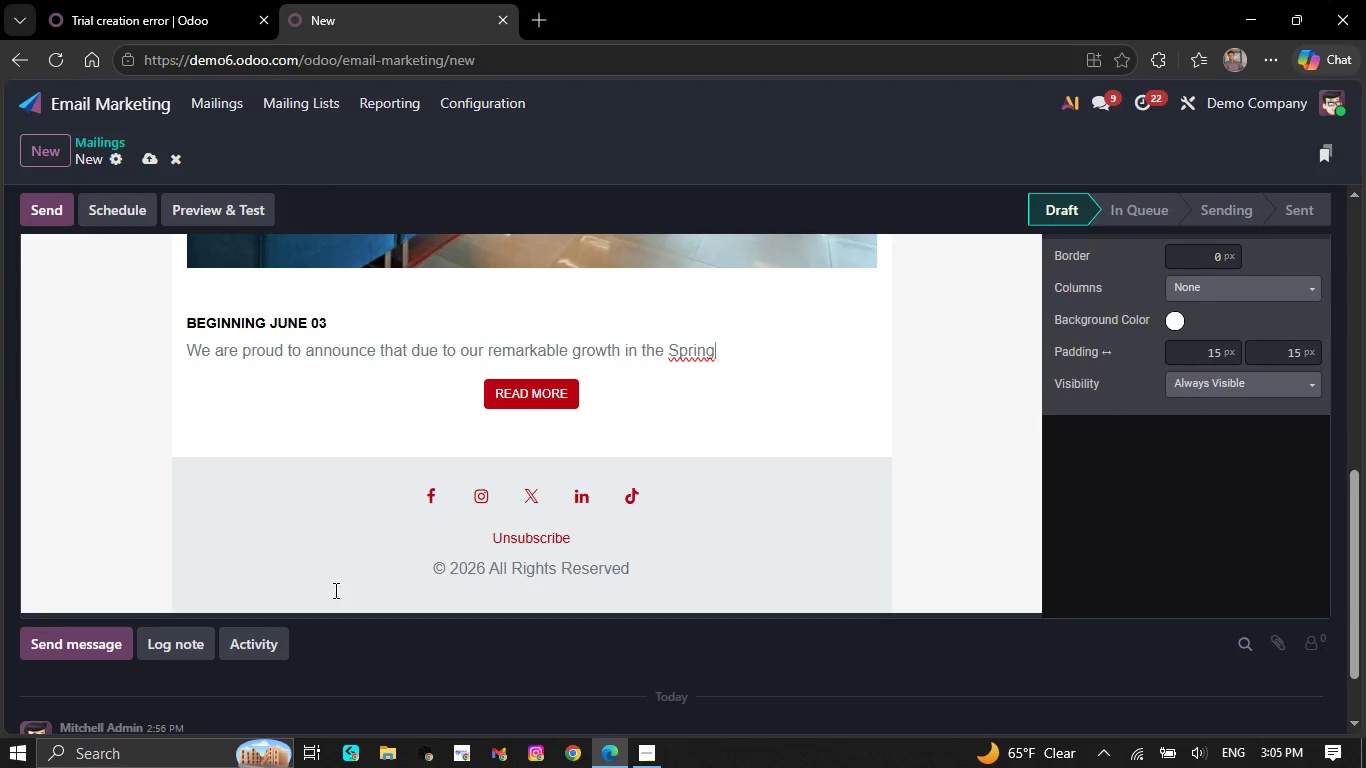 
key(Backspace)
 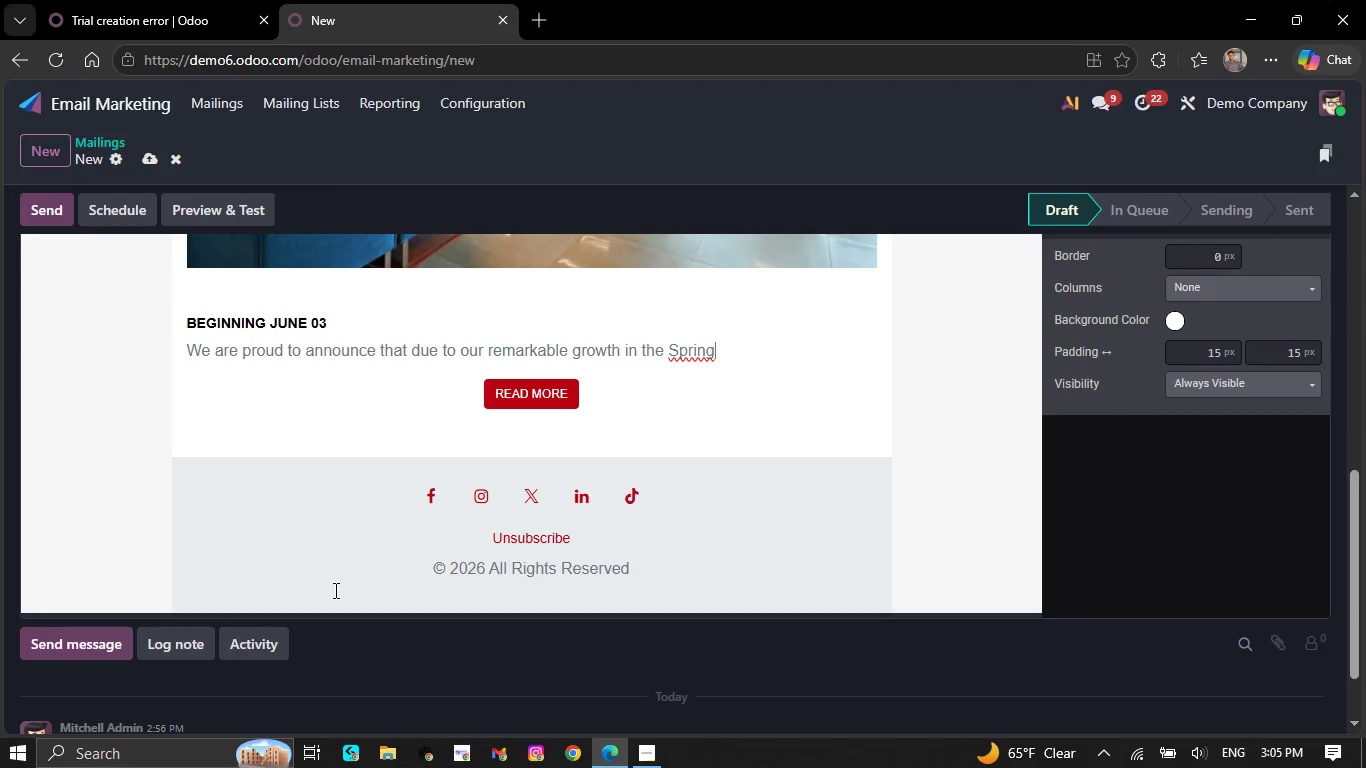 
key(Backspace)
 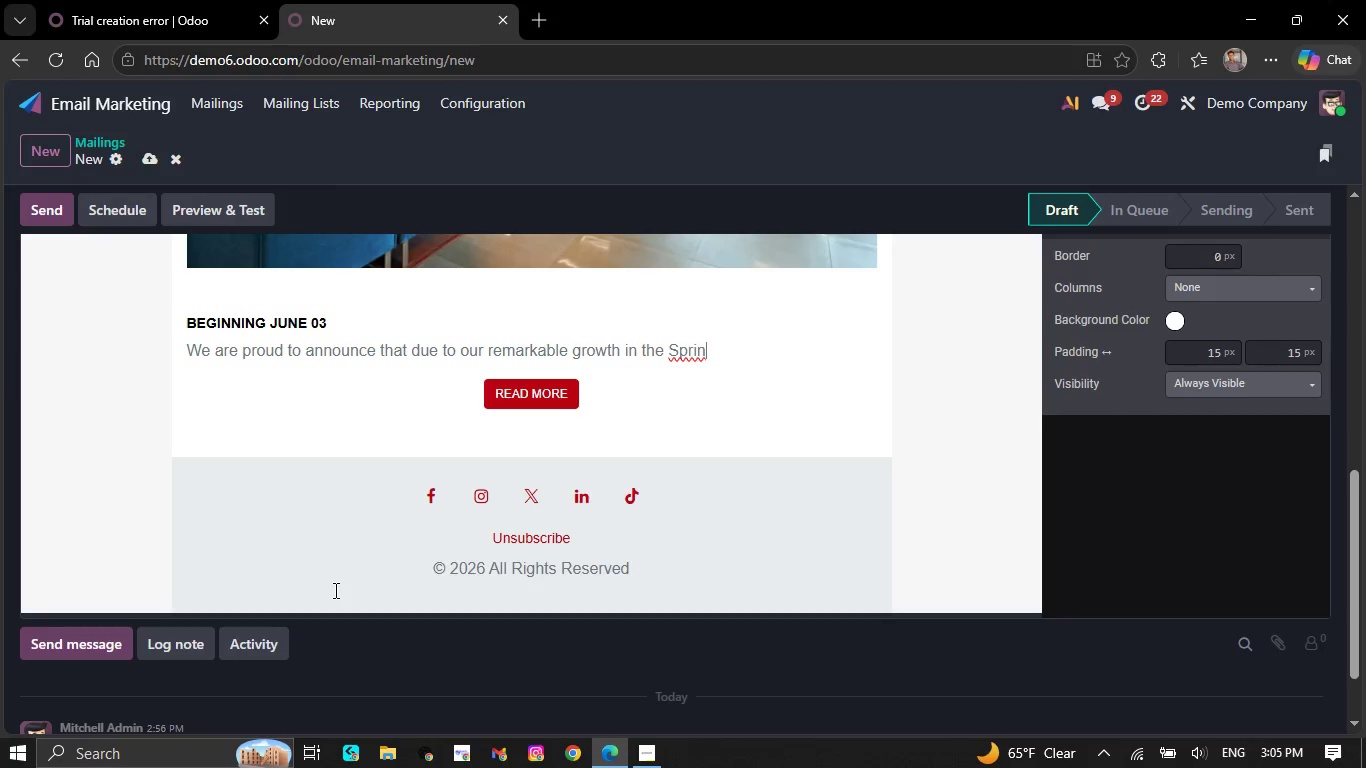 
key(Backspace)
 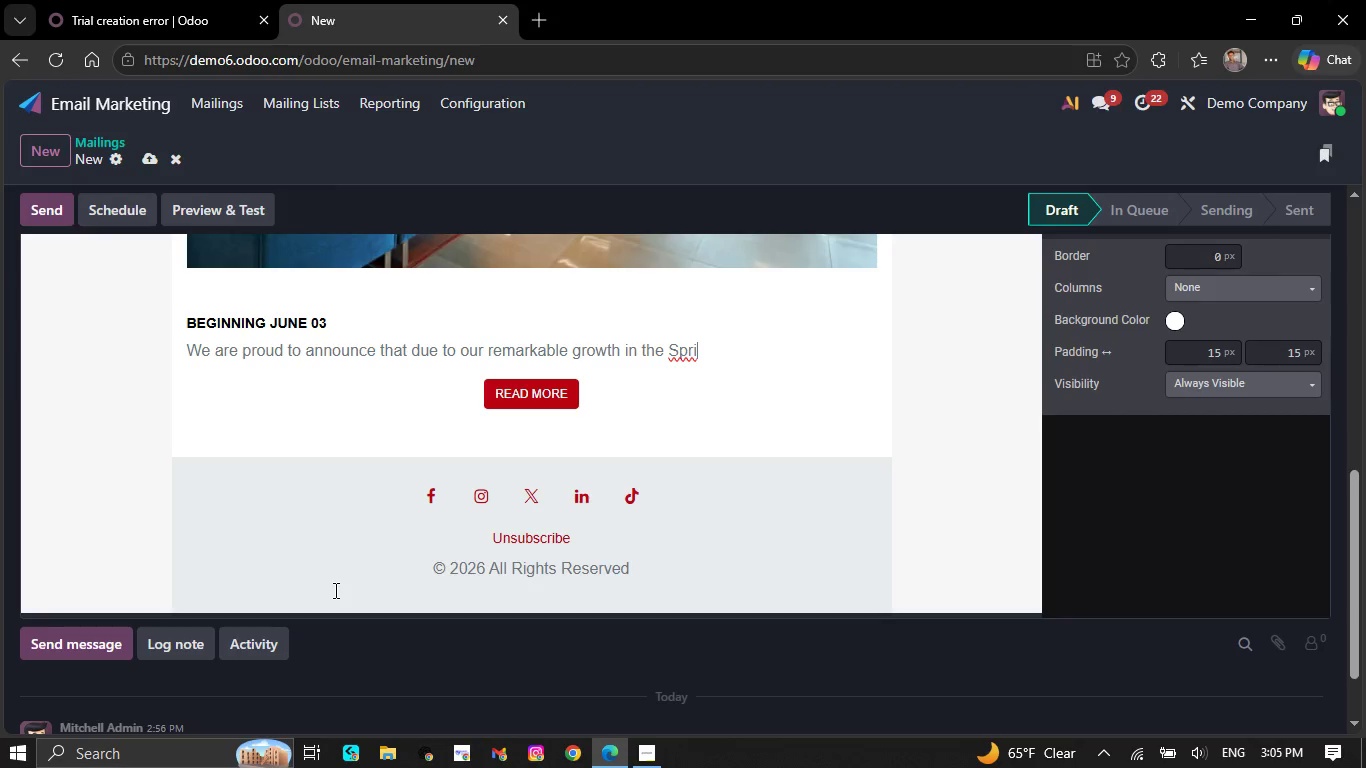 
key(Backspace)
 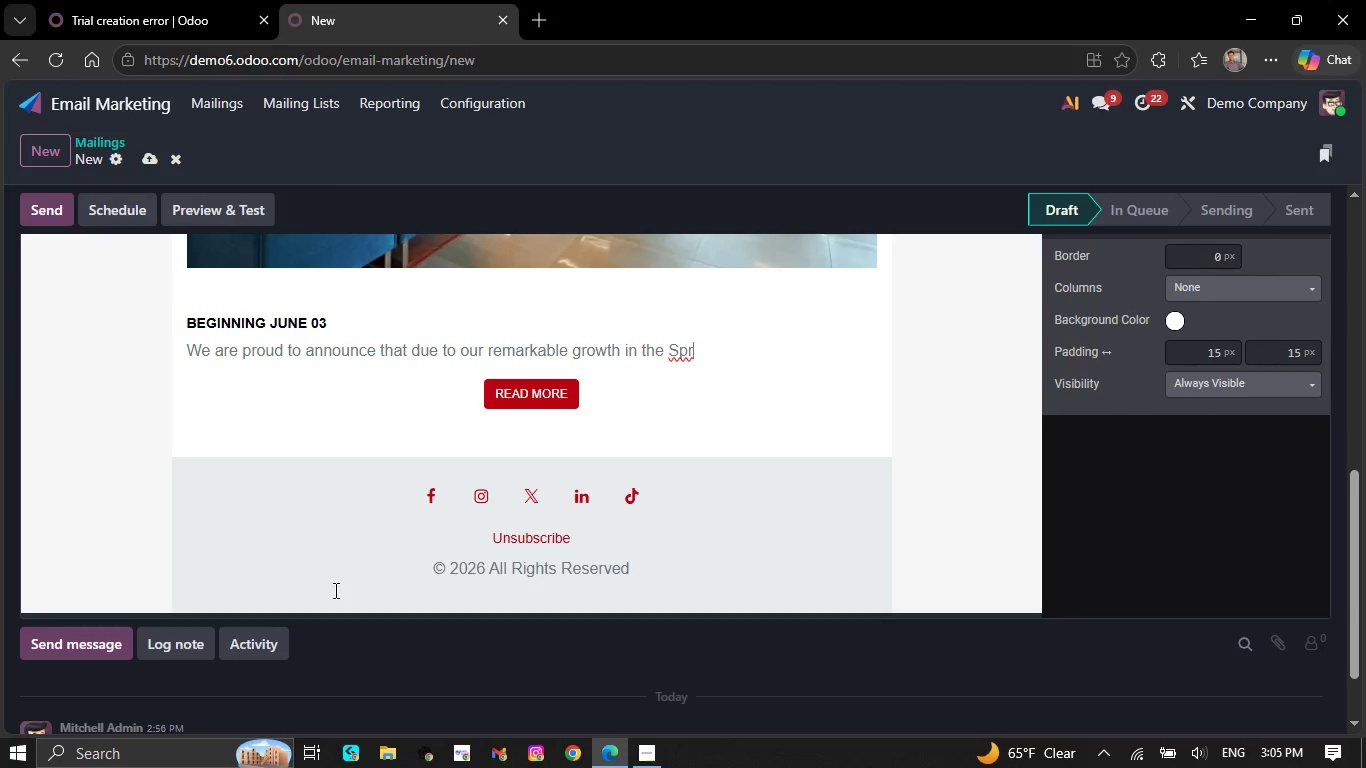 
key(Backspace)
 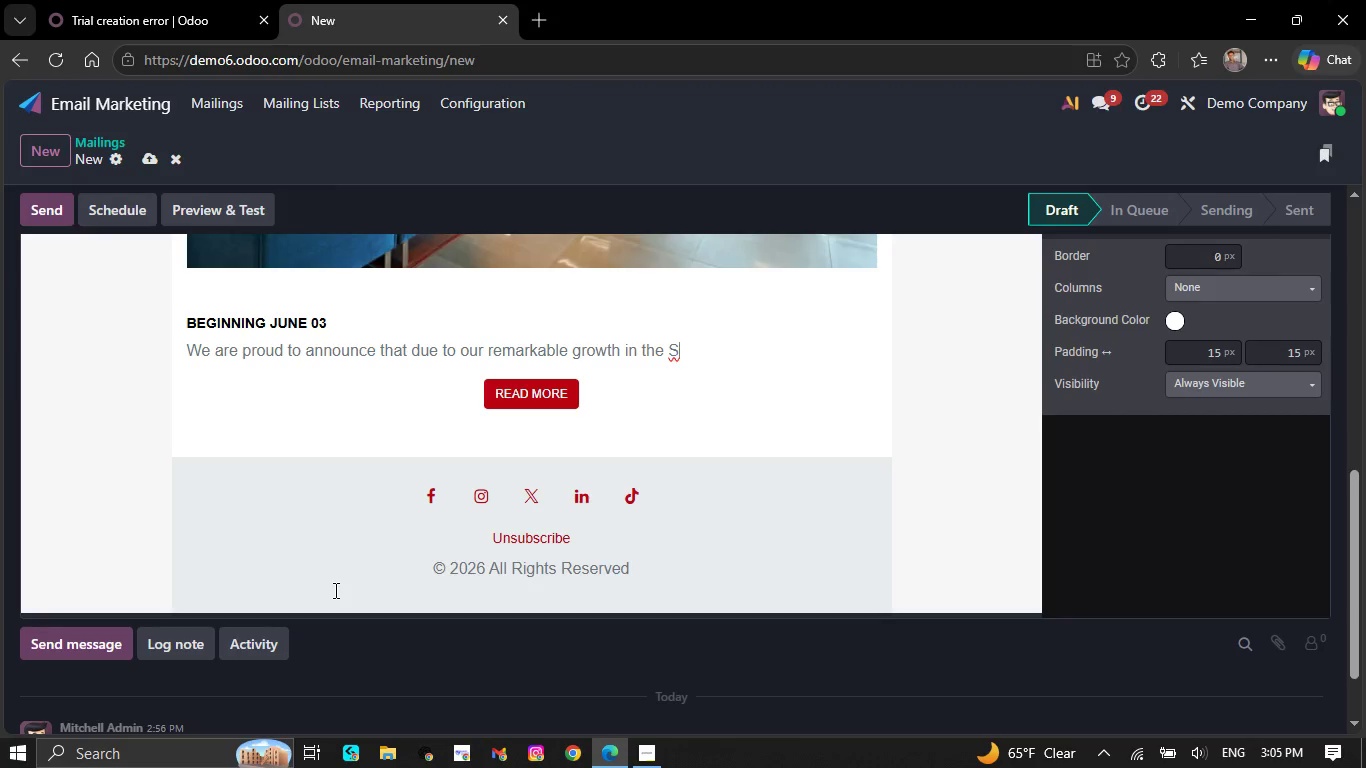 
key(Backspace)
 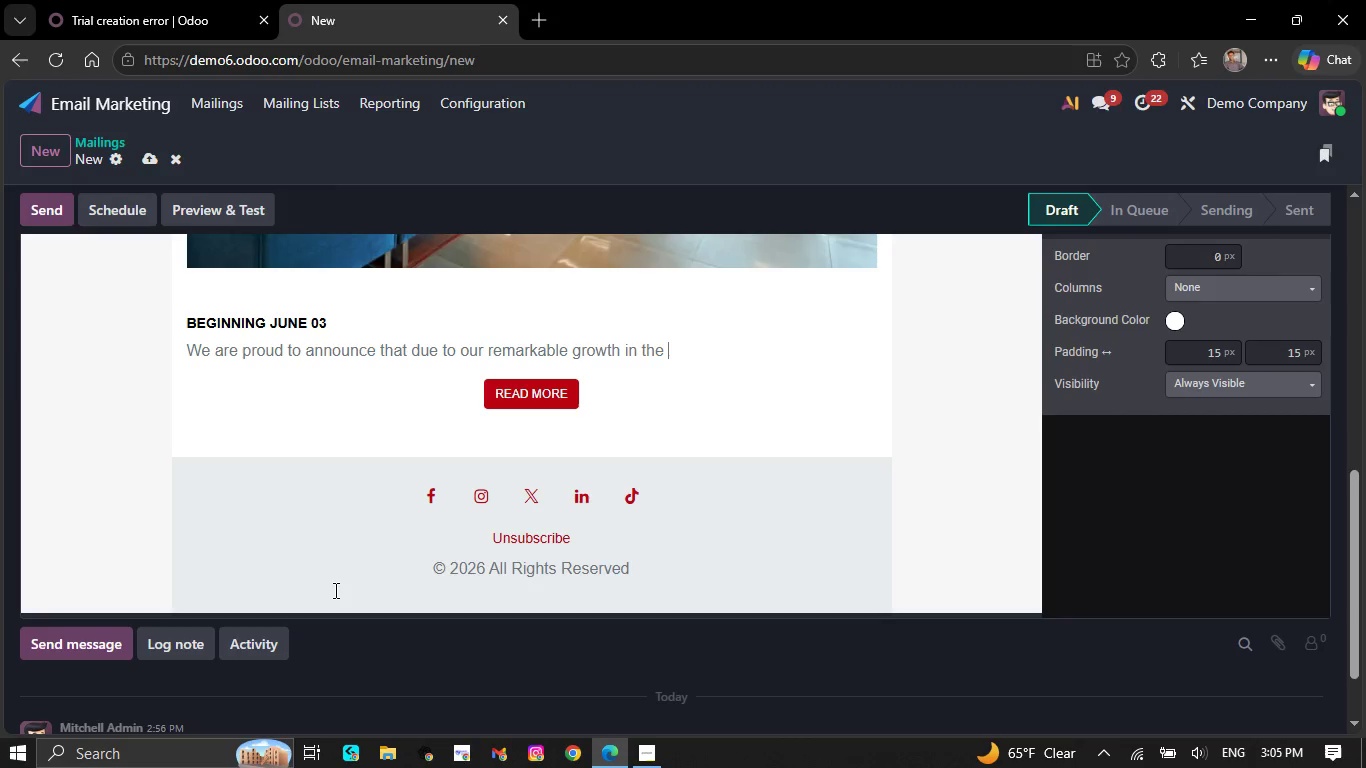 
key(Backspace)
 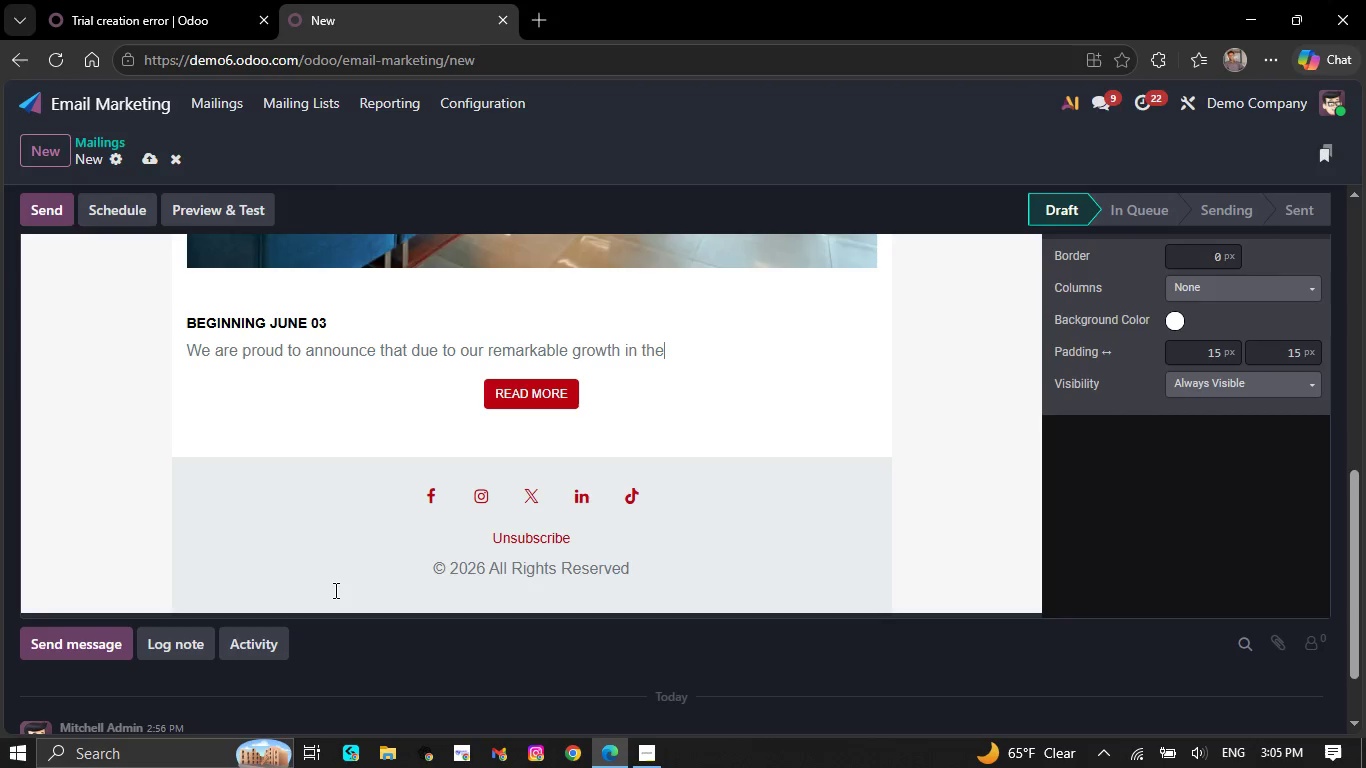 
key(Backspace)
 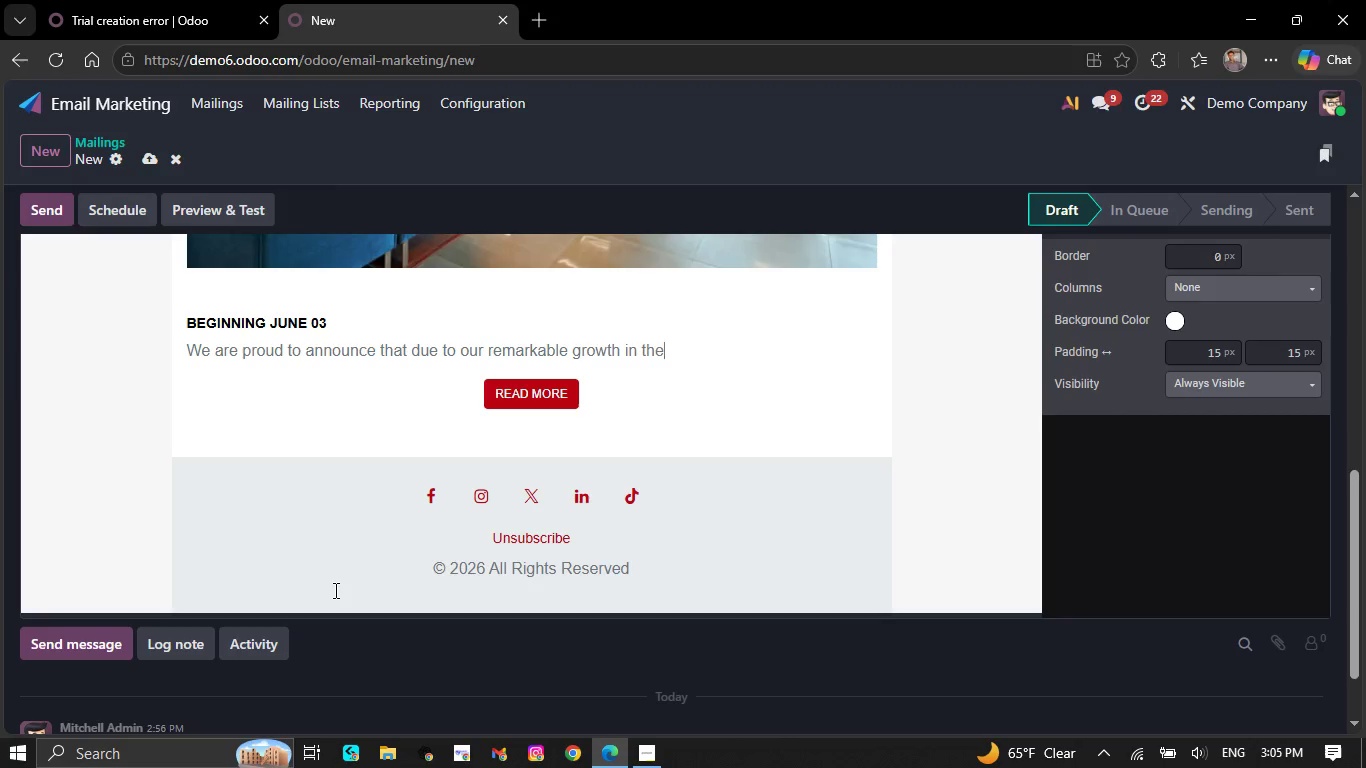 
key(Backspace)
 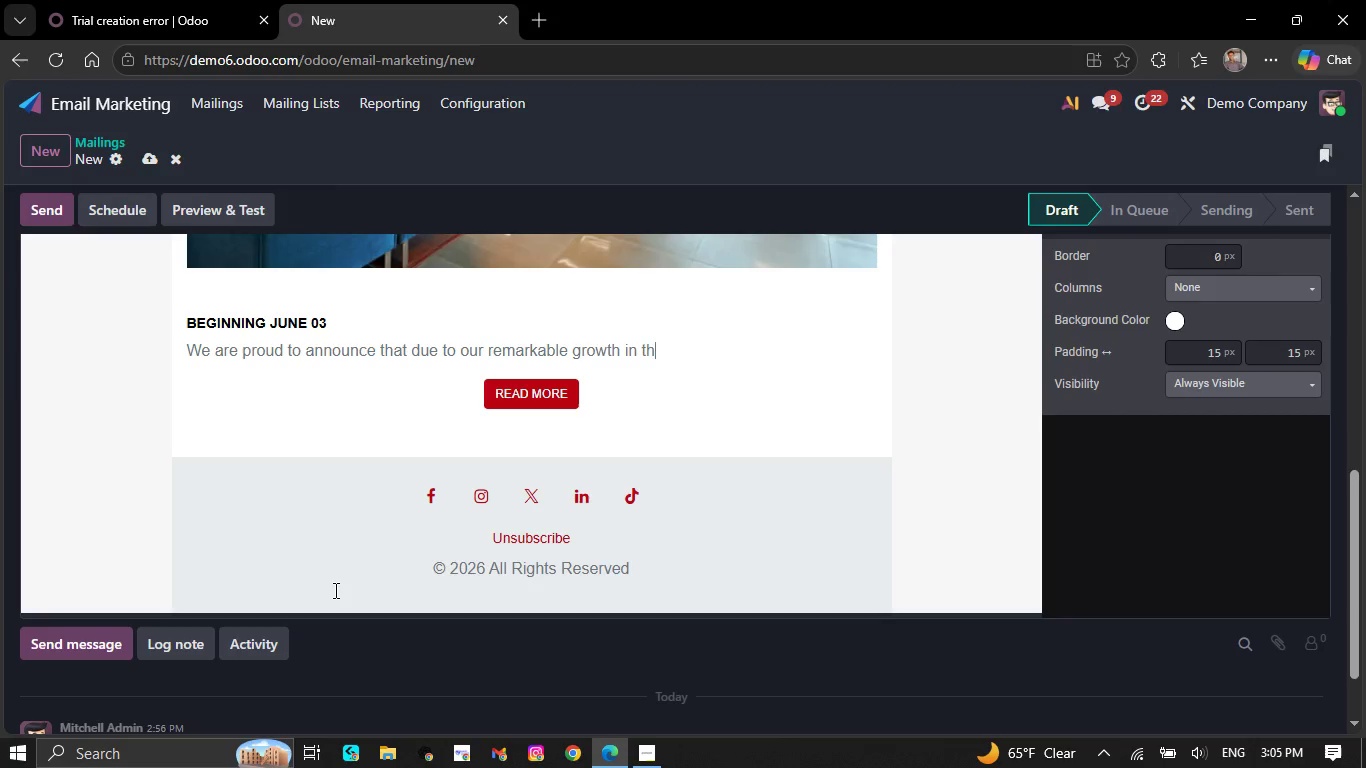 
key(Backspace)
 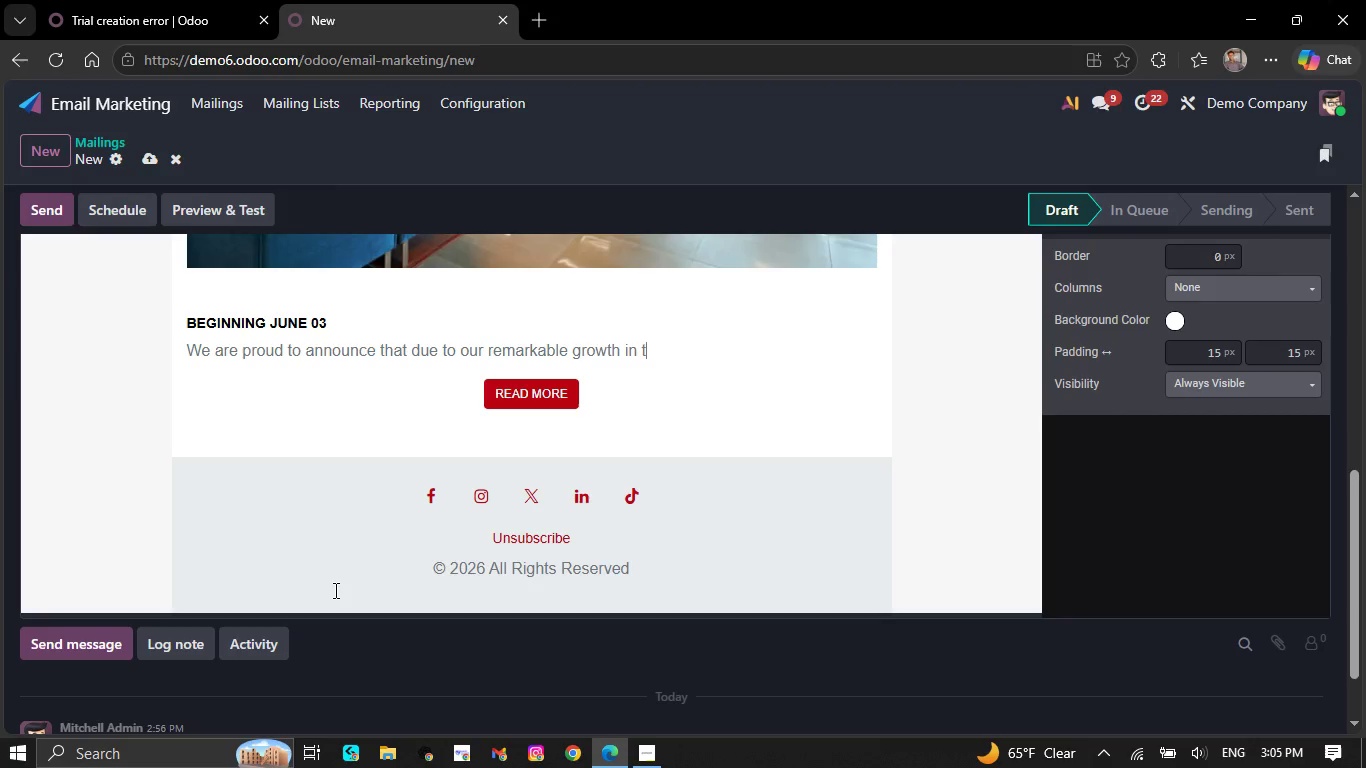 
key(Backspace)
 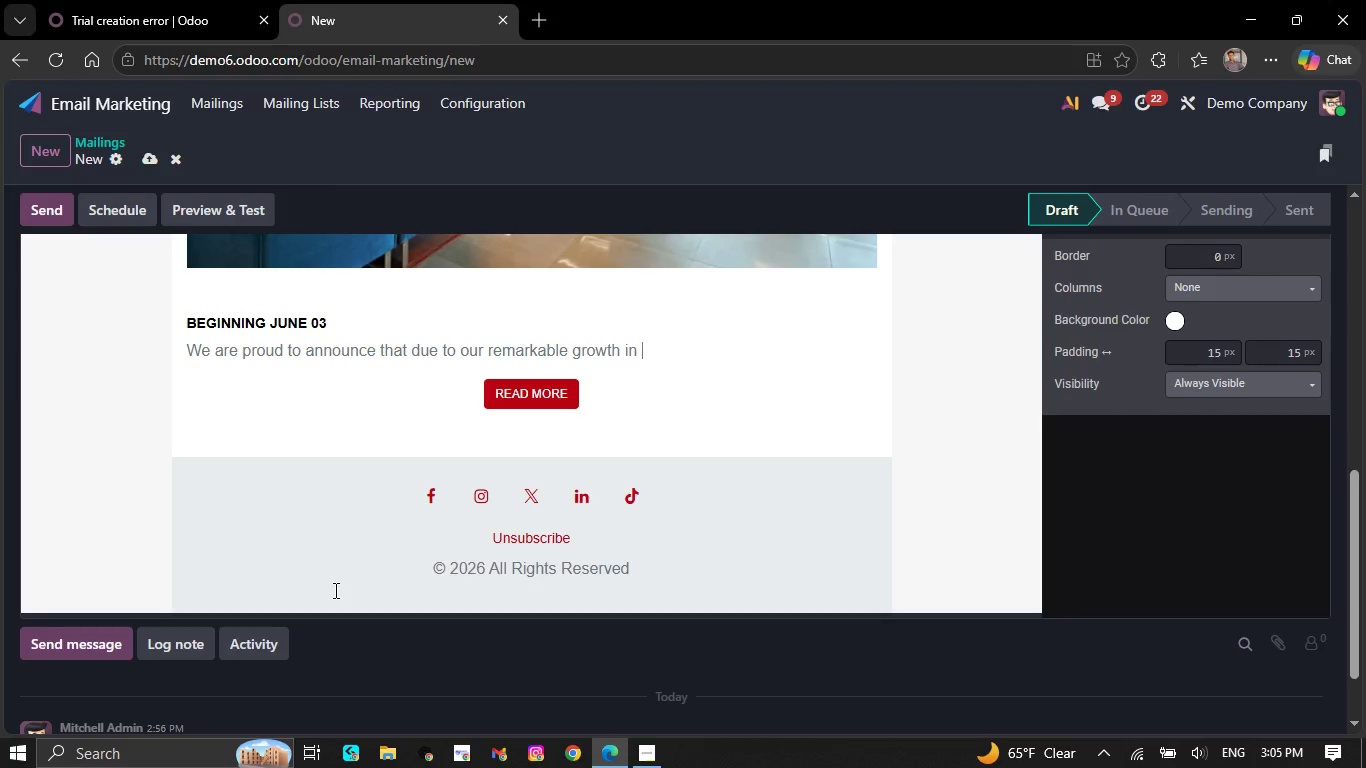 
key(Backspace)
 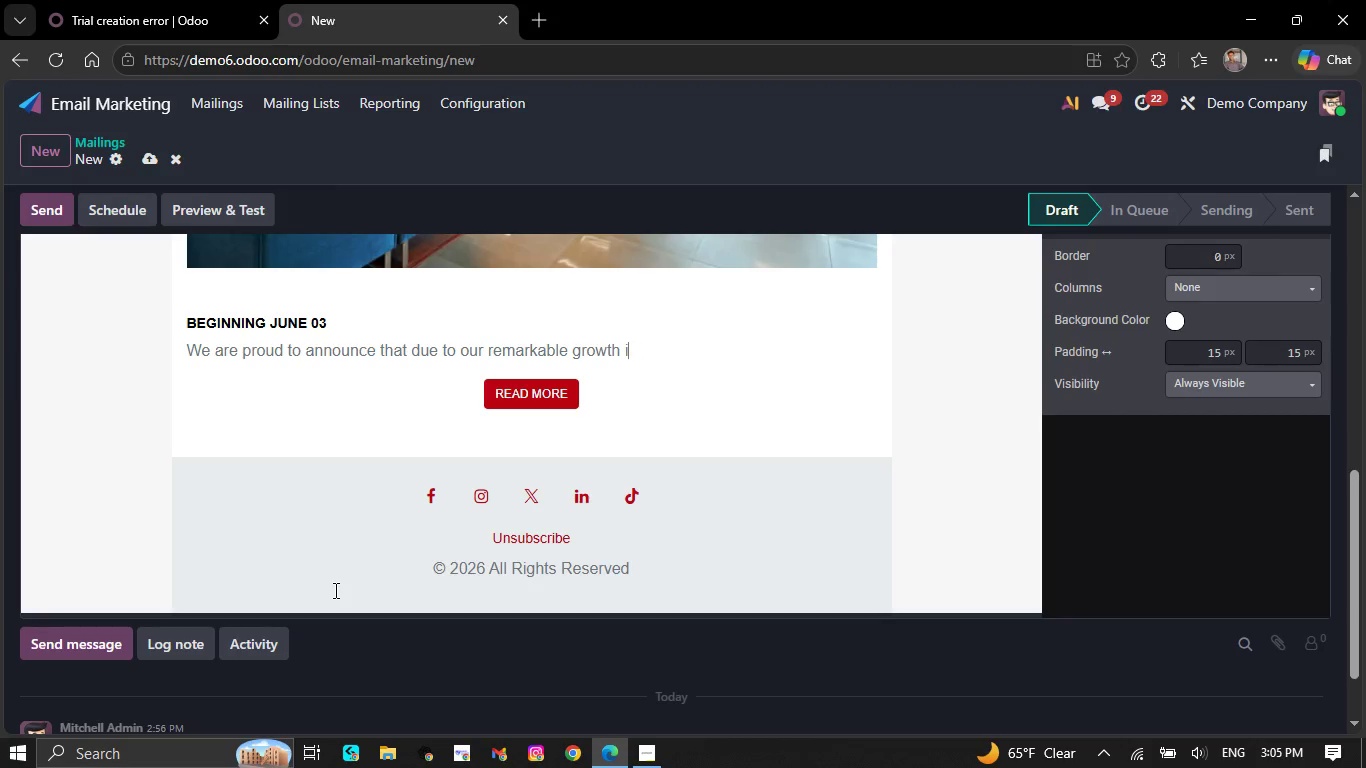 
key(Backspace)
 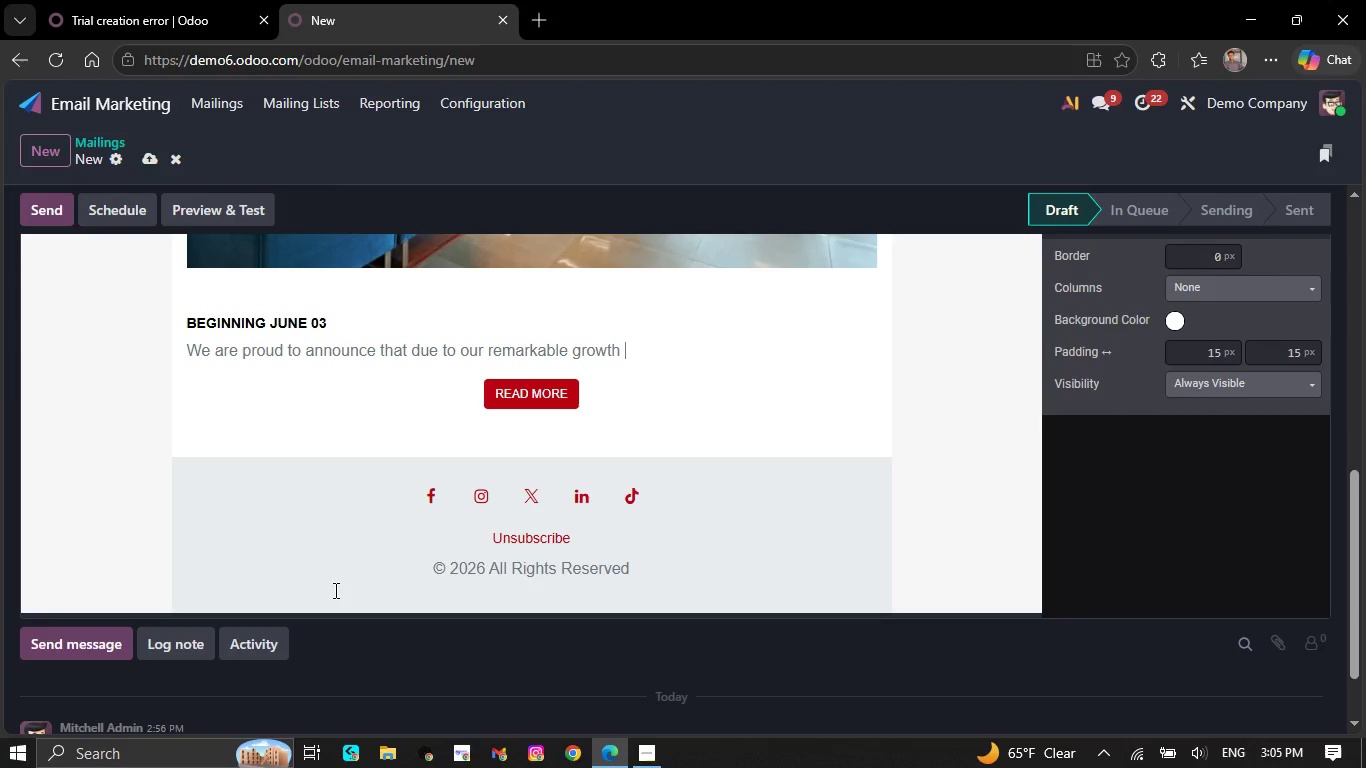 
key(Backspace)
 